 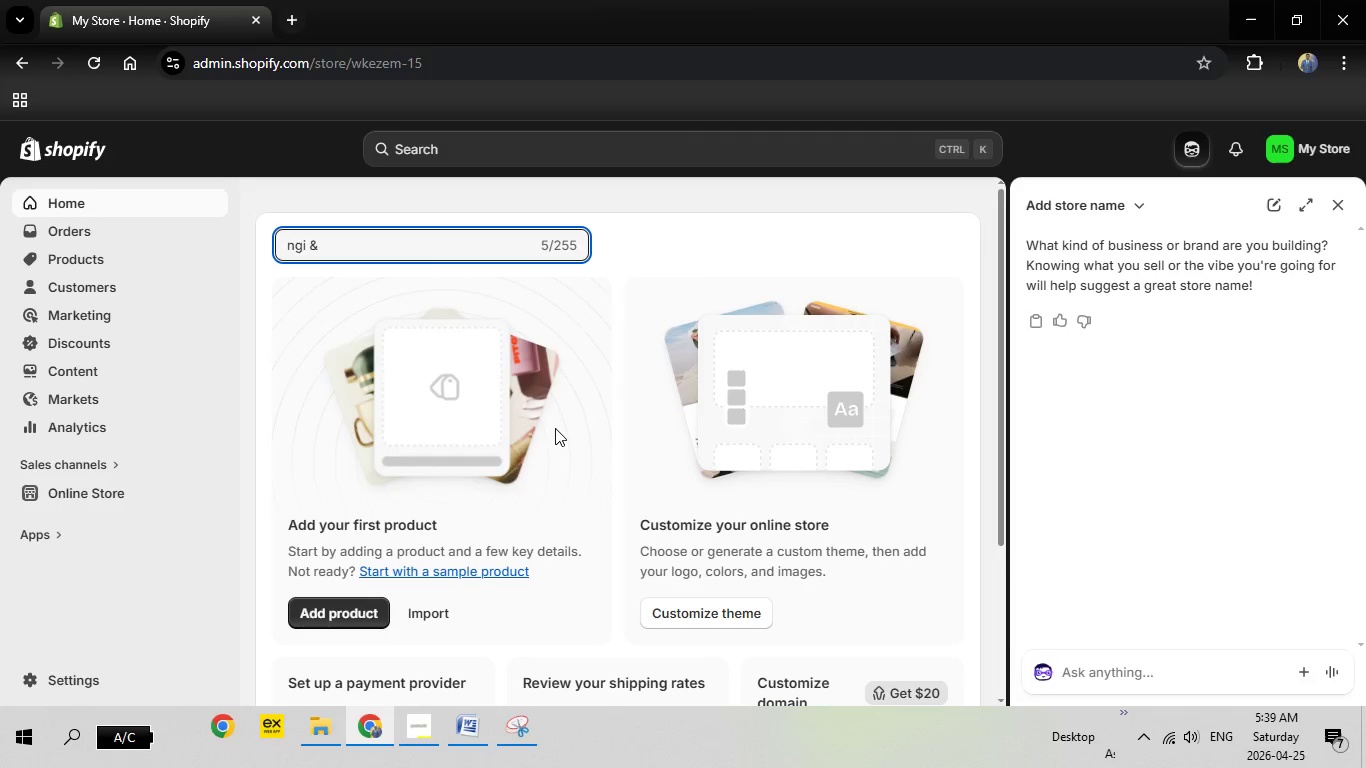 
key(ArrowLeft)
 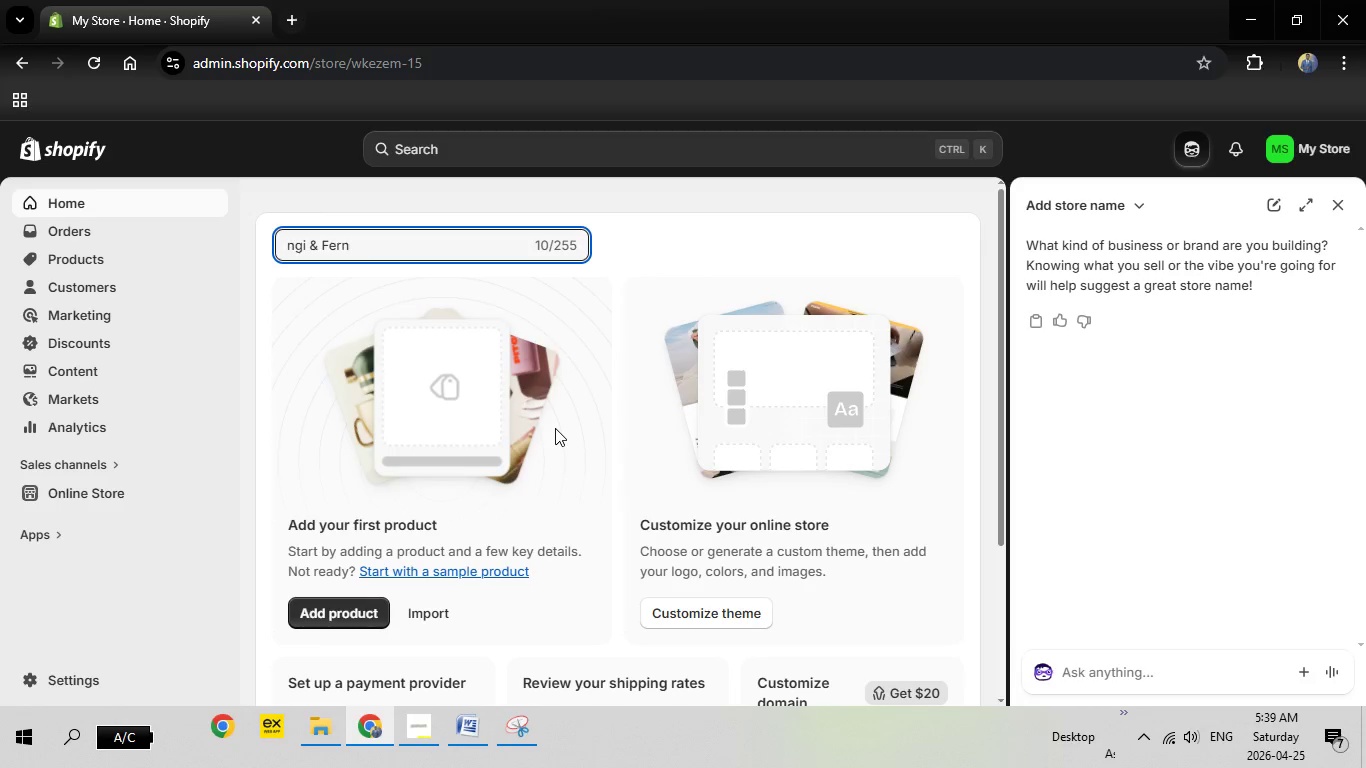 
key(ArrowLeft)
 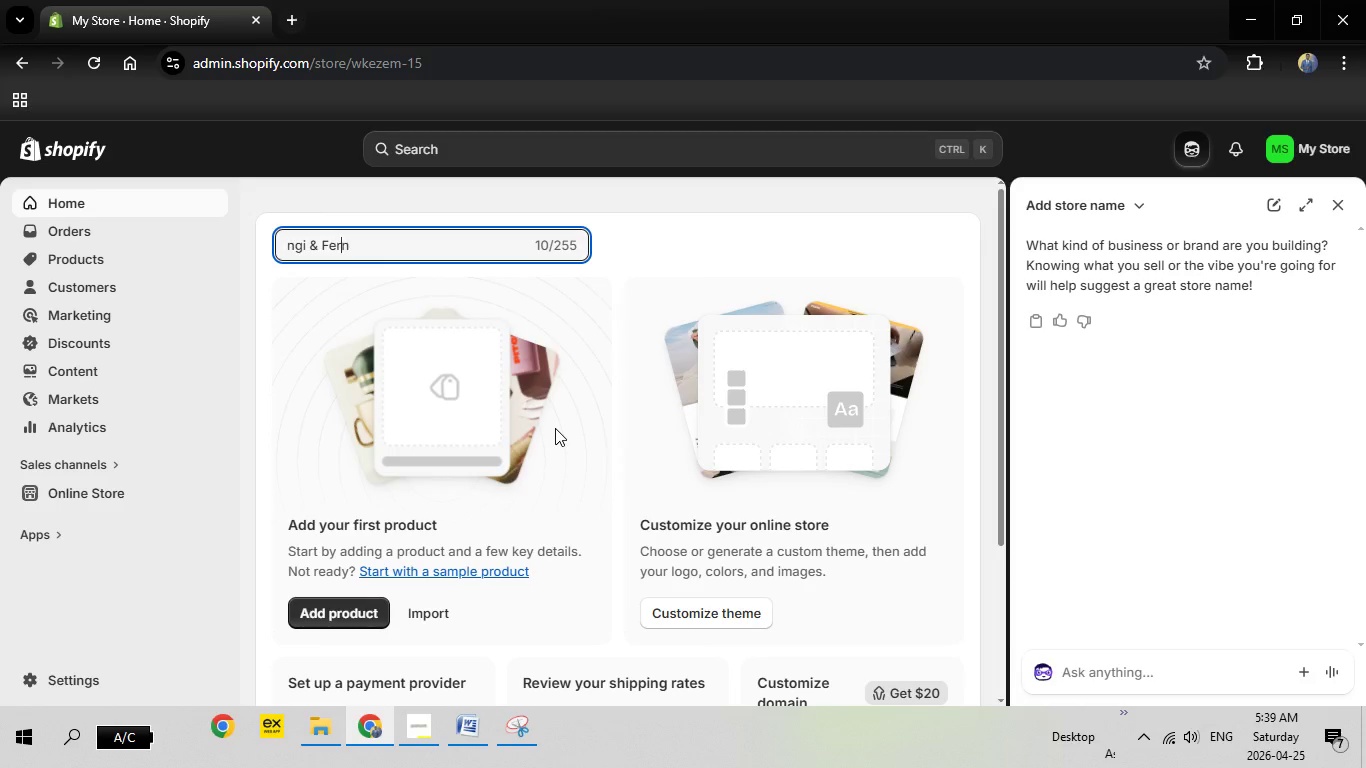 
key(ArrowLeft)
 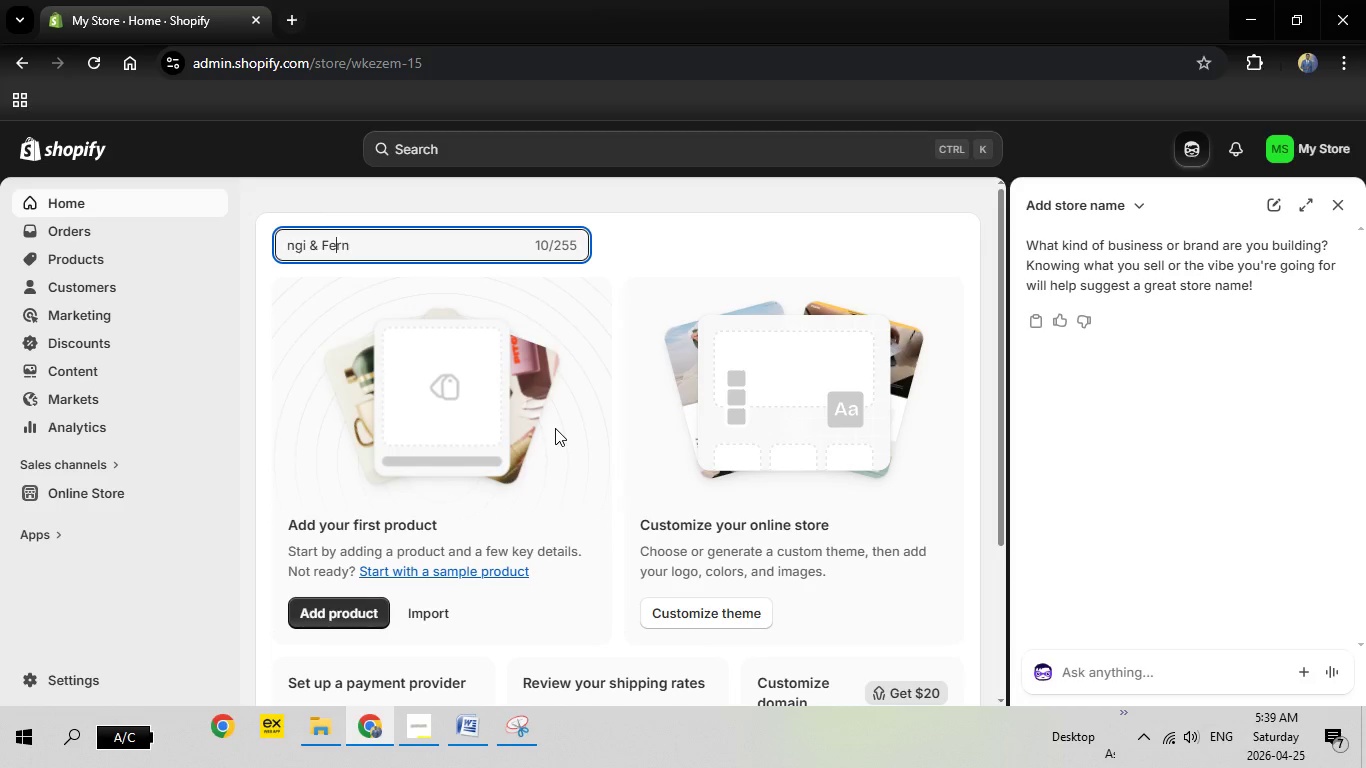 
key(ArrowLeft)
 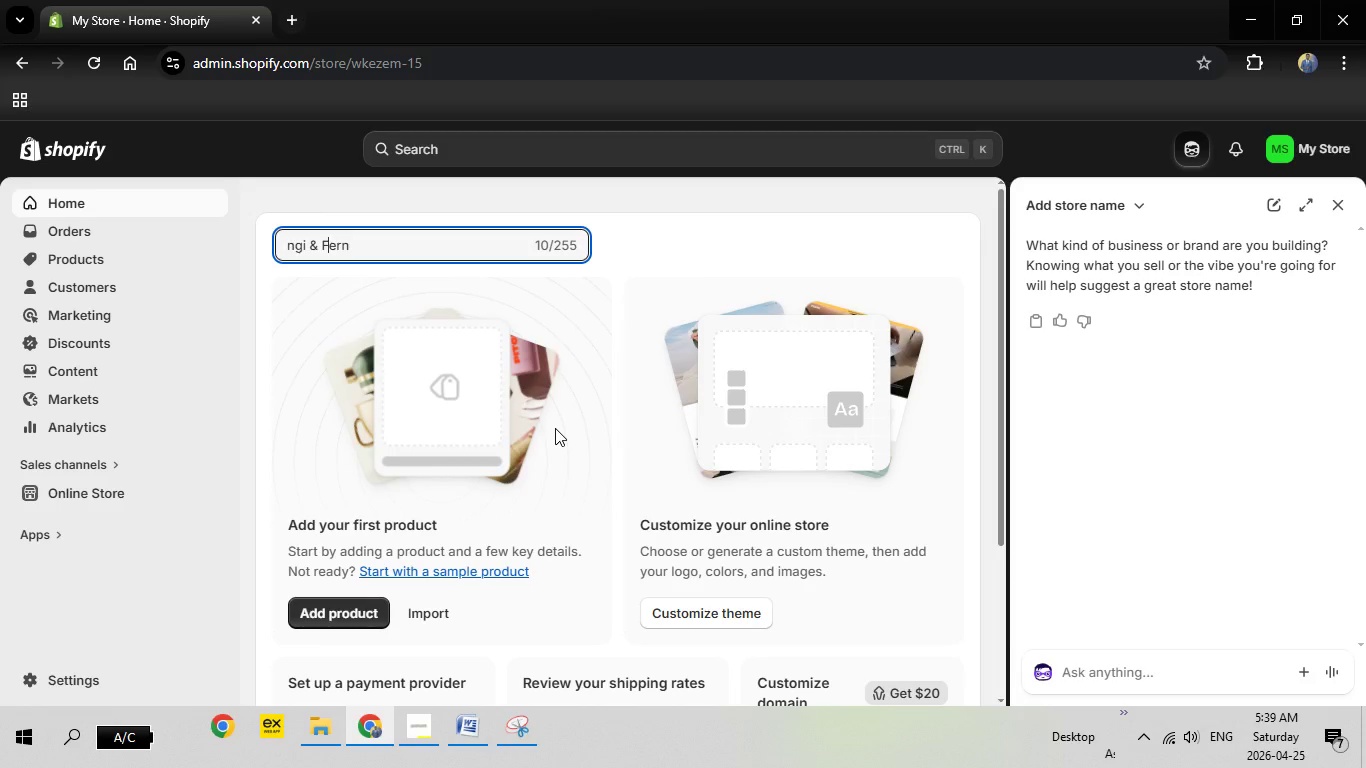 
key(ArrowLeft)
 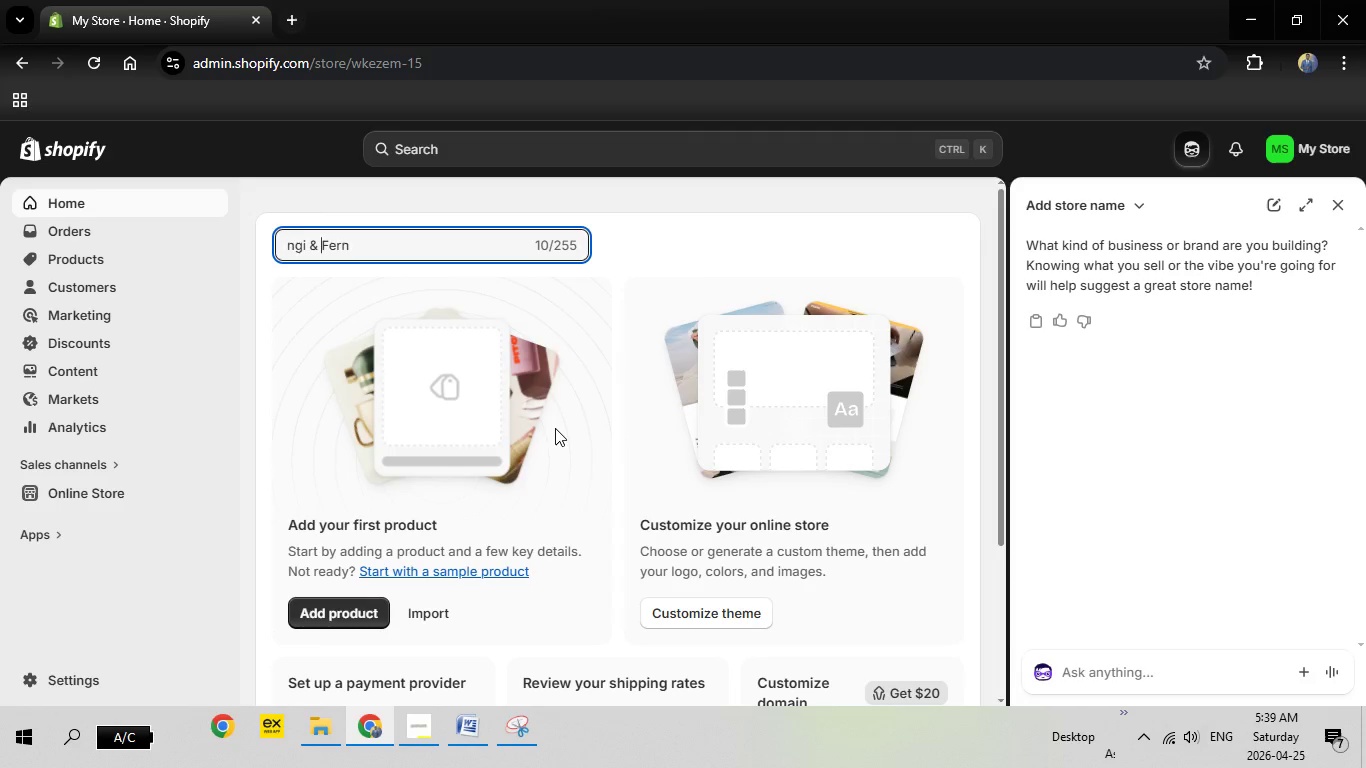 
key(ArrowLeft)
 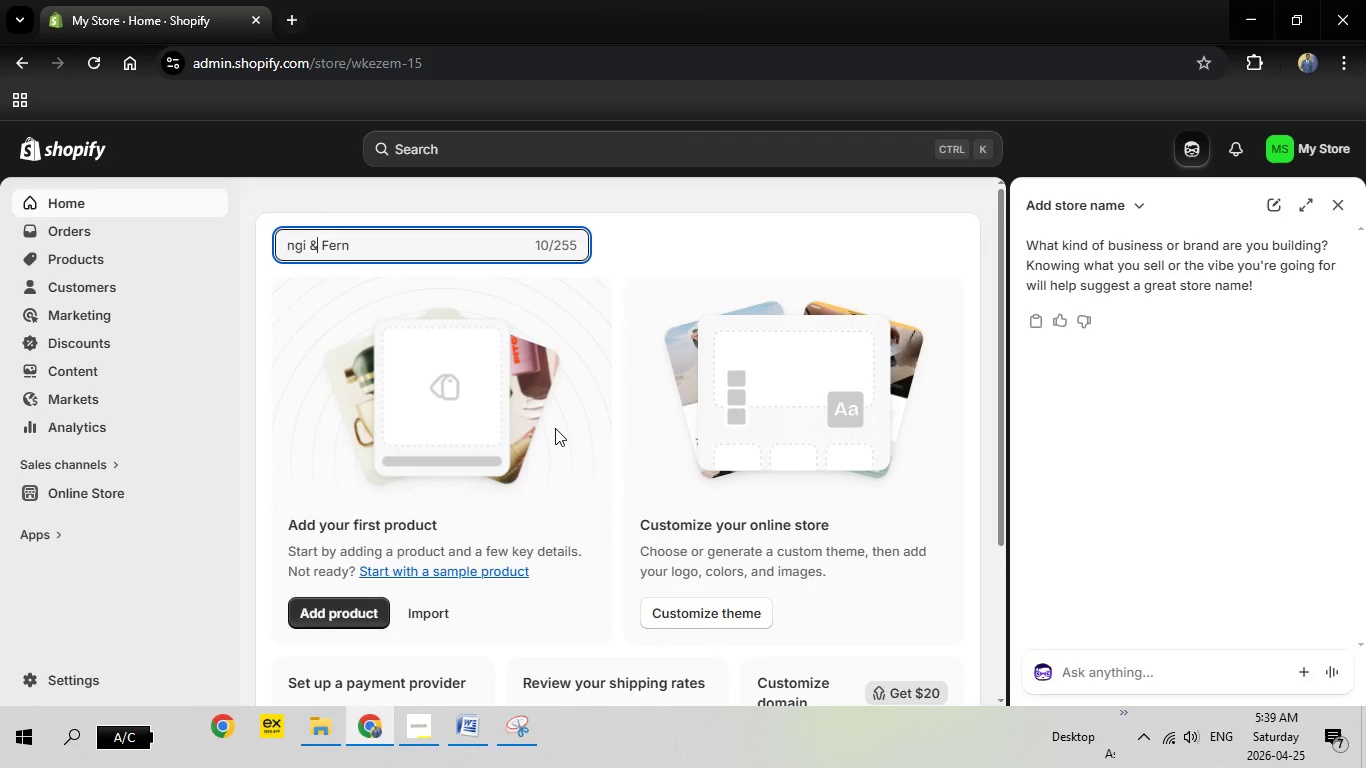 
key(ArrowLeft)
 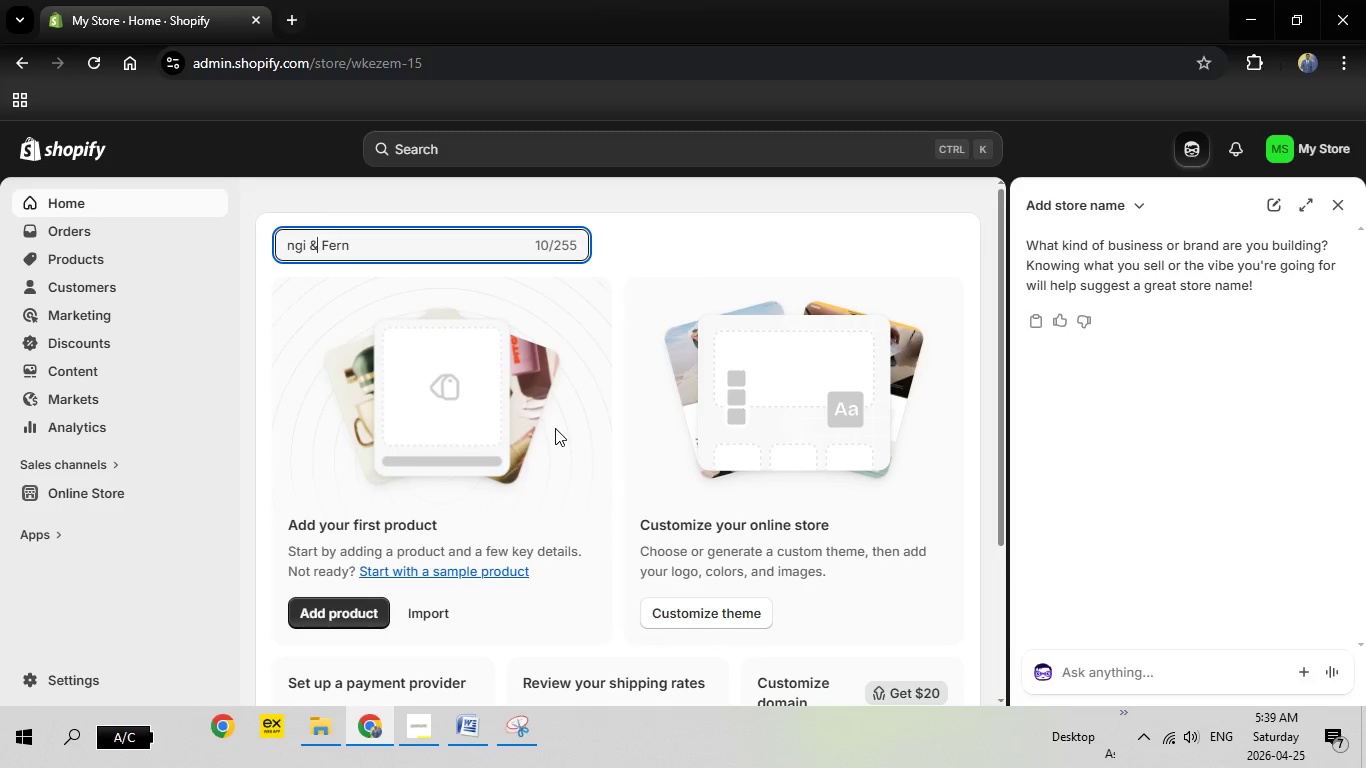 
key(ArrowLeft)
 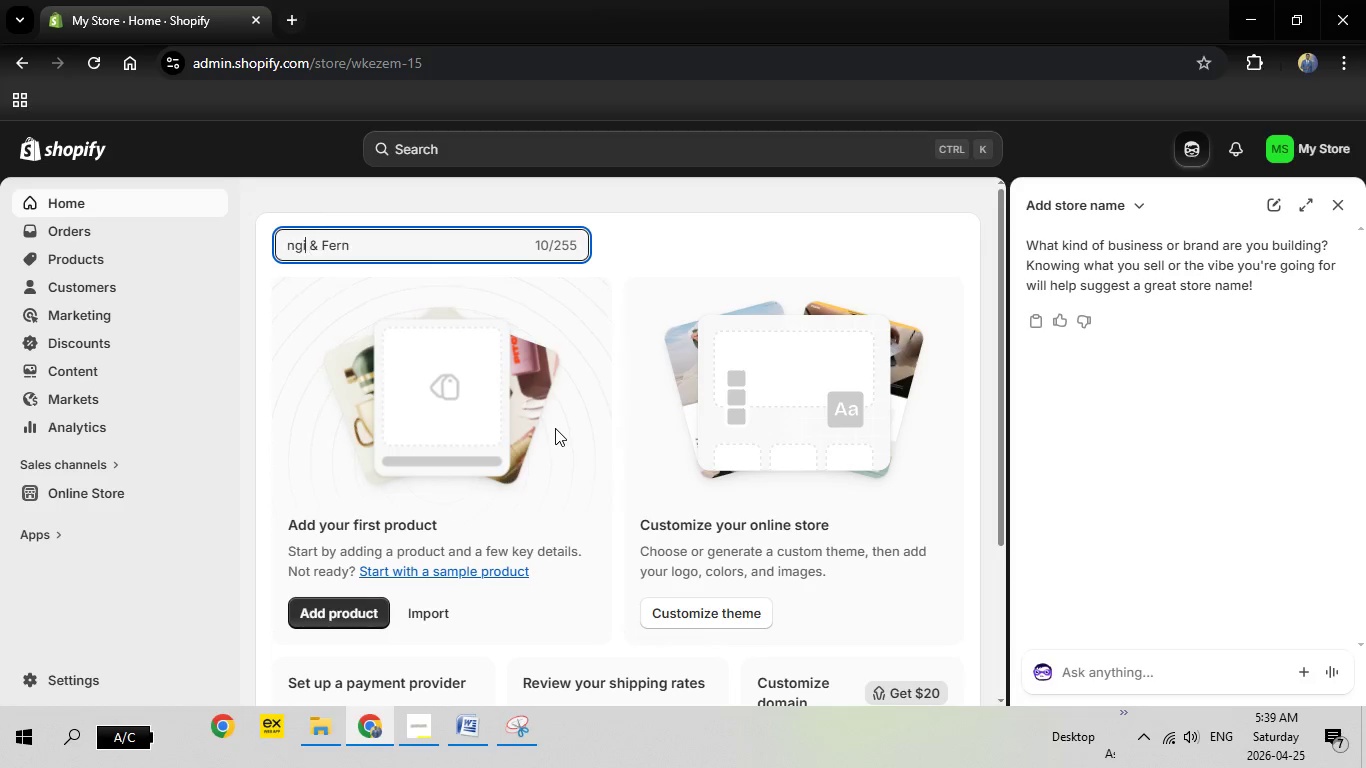 
key(ArrowLeft)
 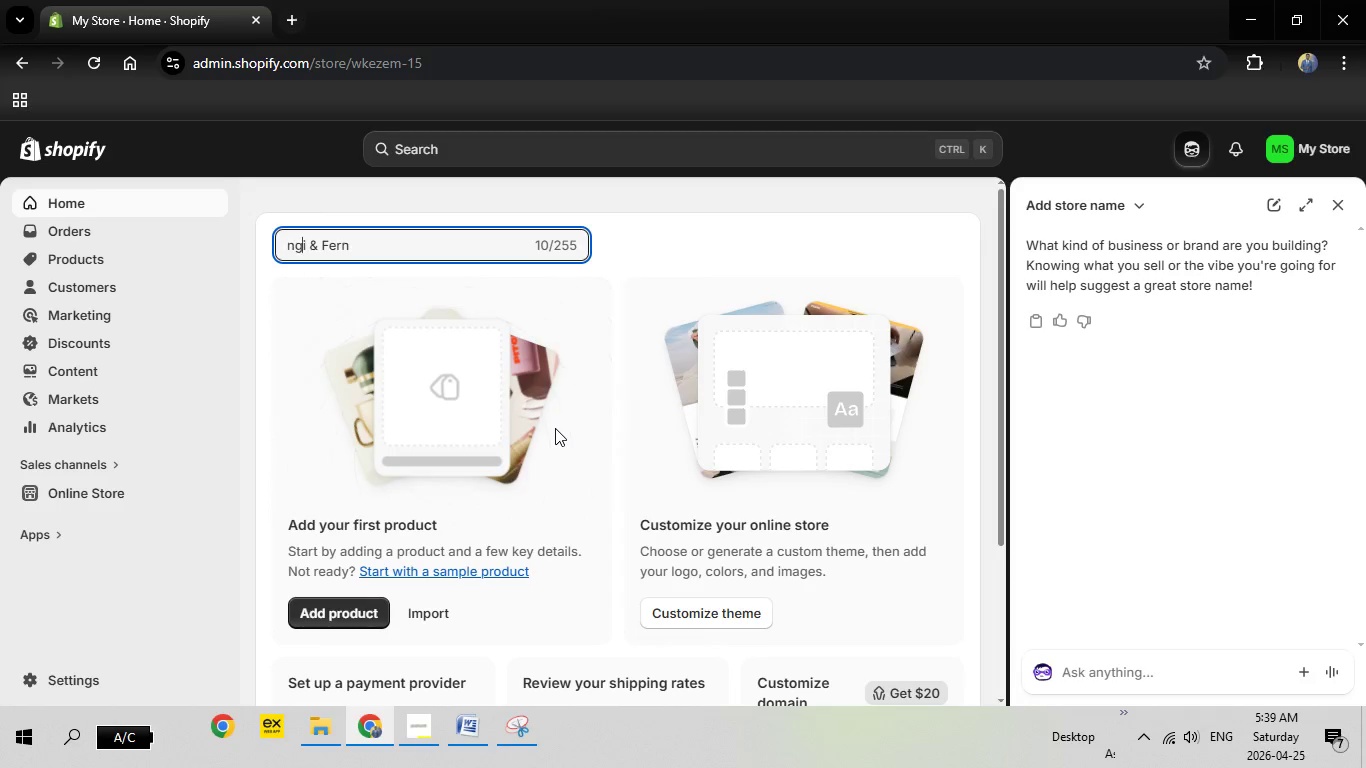 
key(ArrowLeft)
 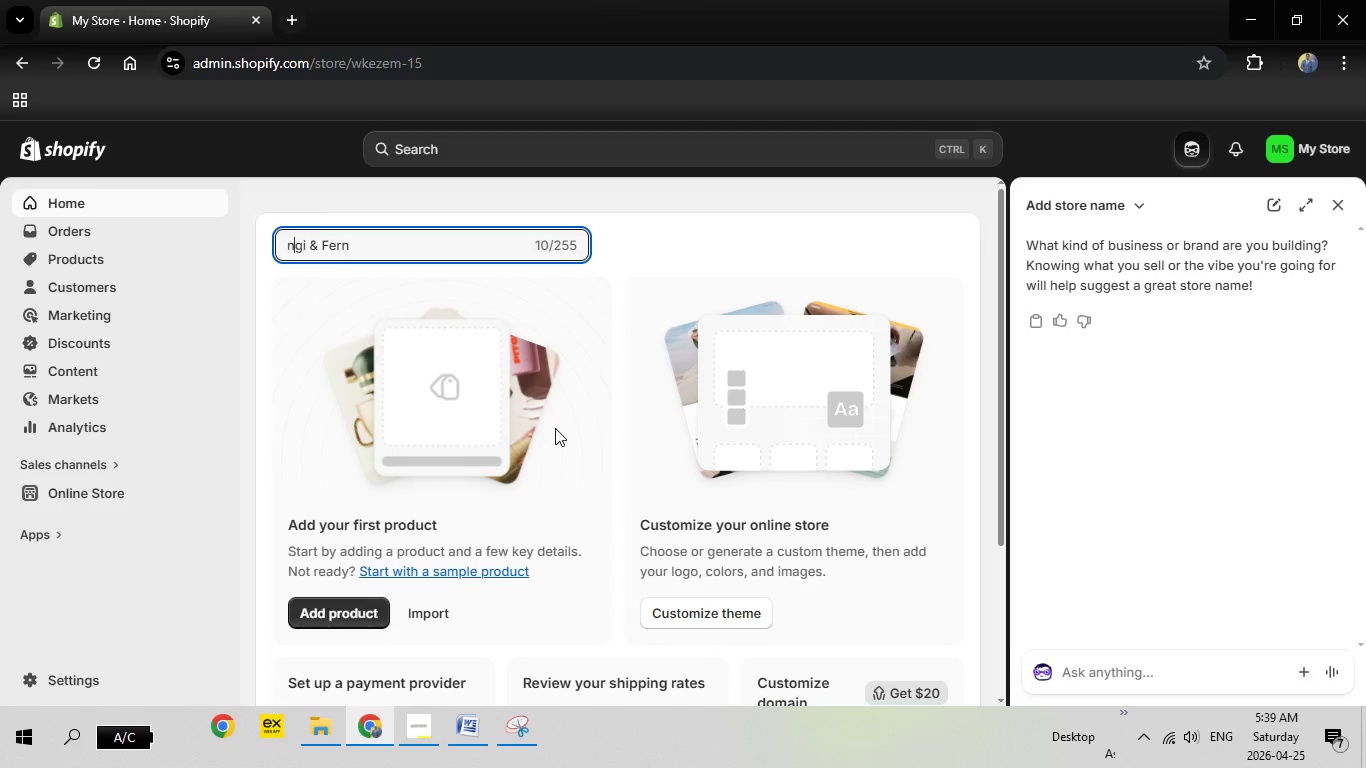 
key(ArrowLeft)
 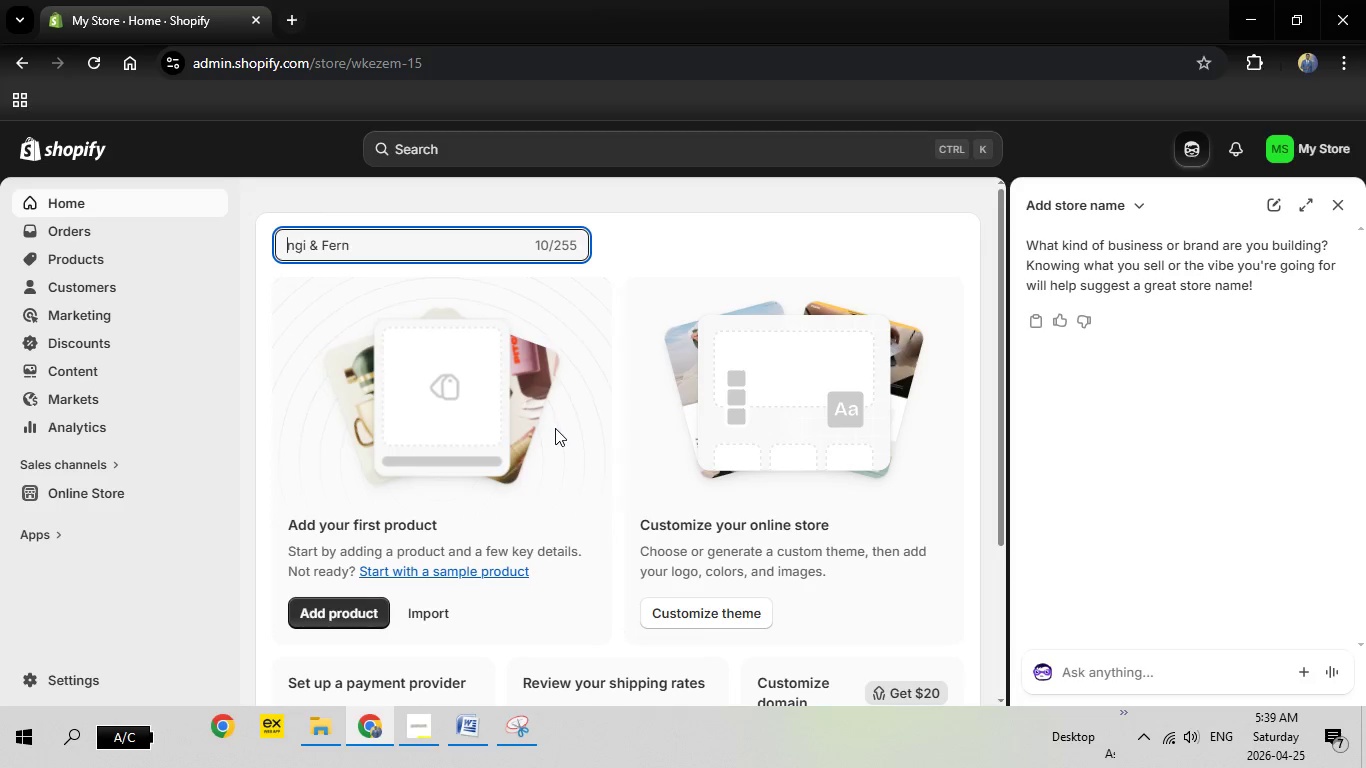 
key(ArrowLeft)
 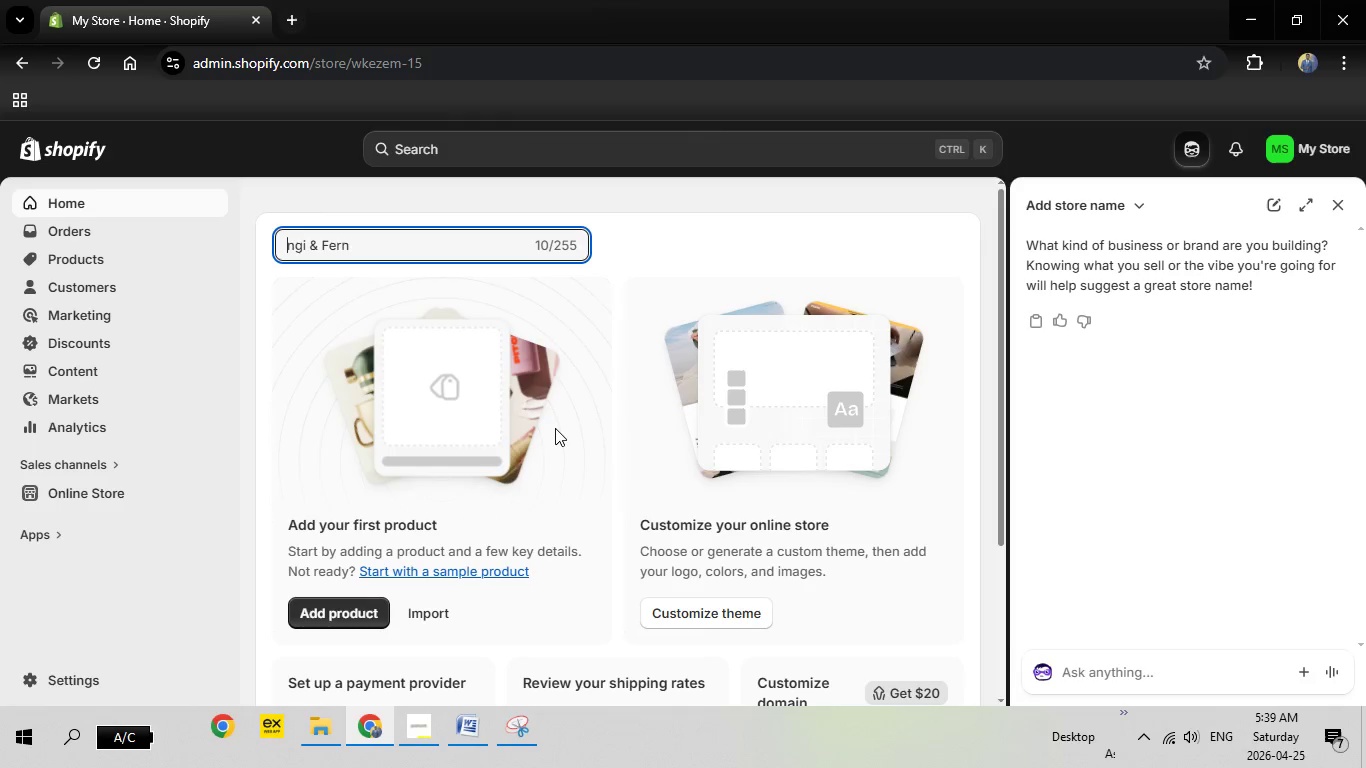 
key(ArrowLeft)
 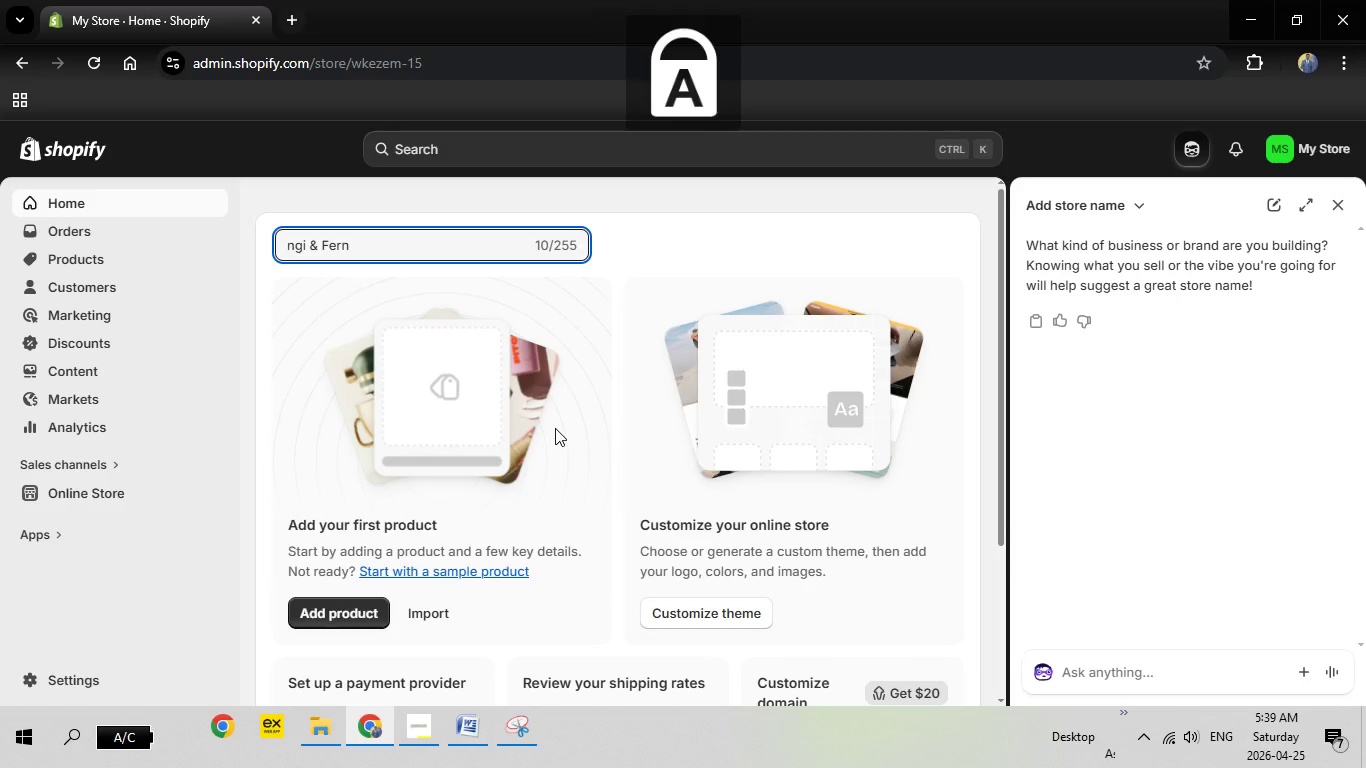 
key(CapsLock)
 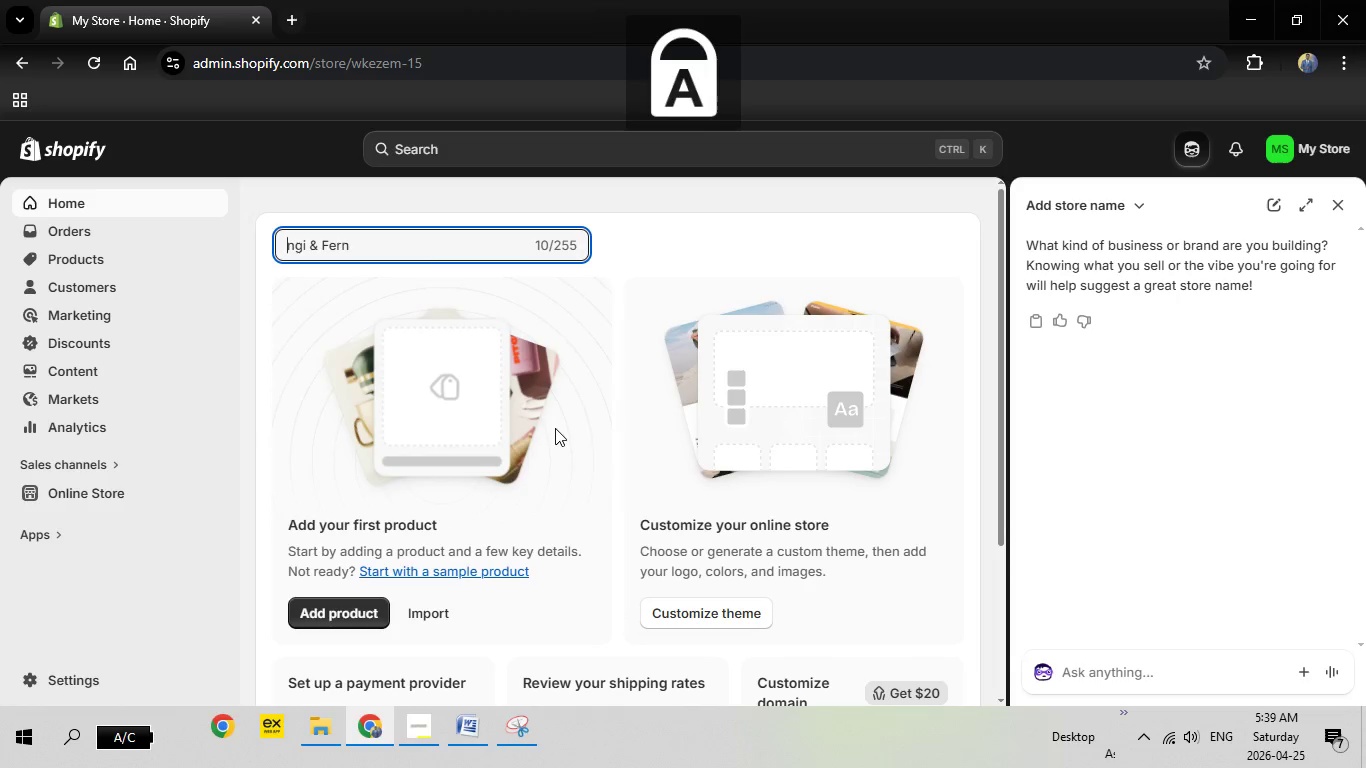 
key(F)
 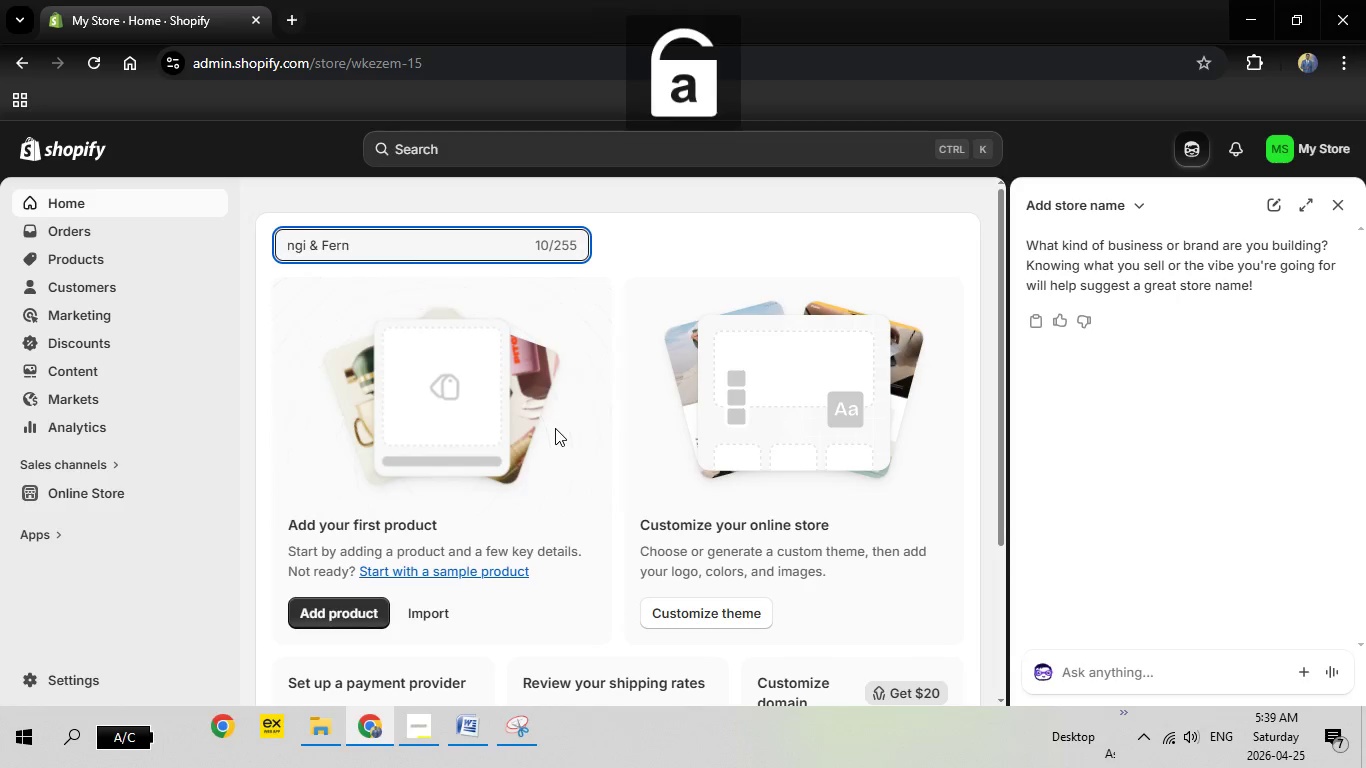 
key(CapsLock)
 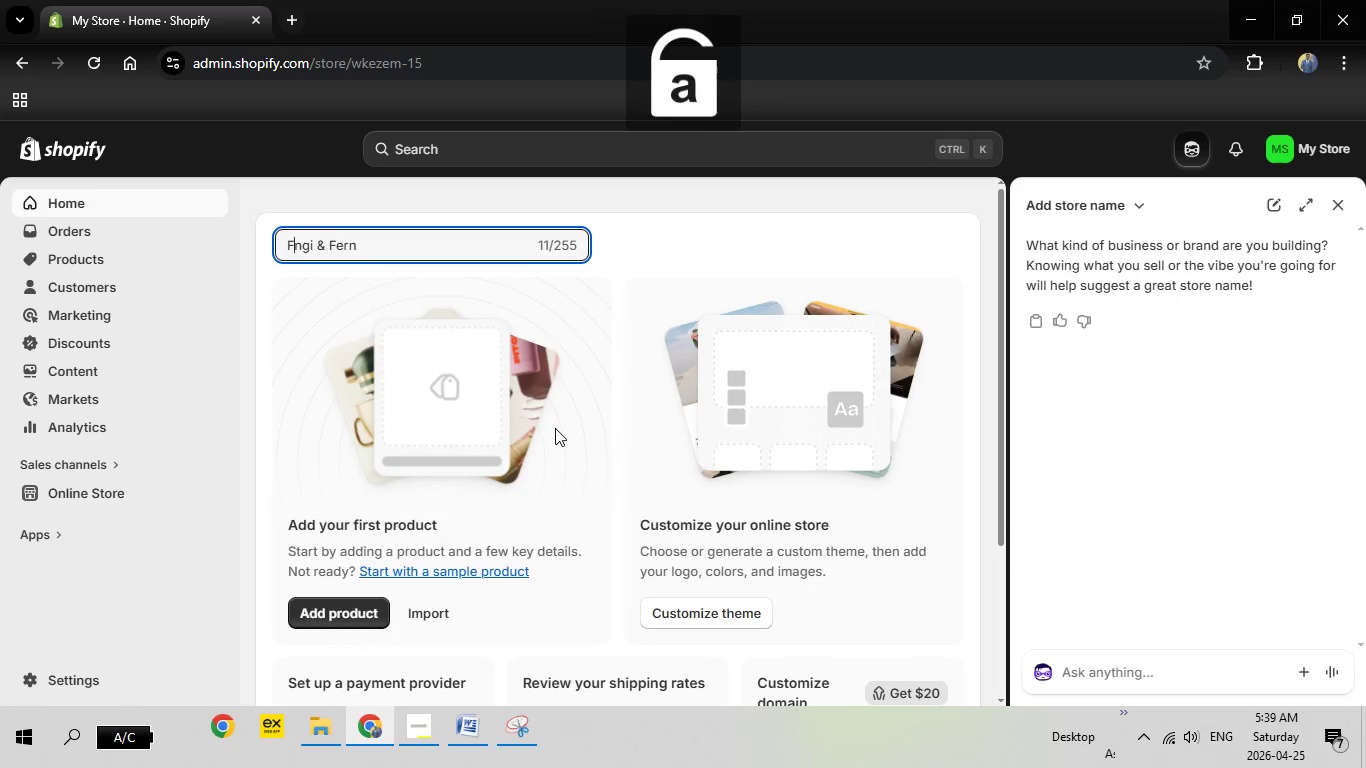 
key(U)
 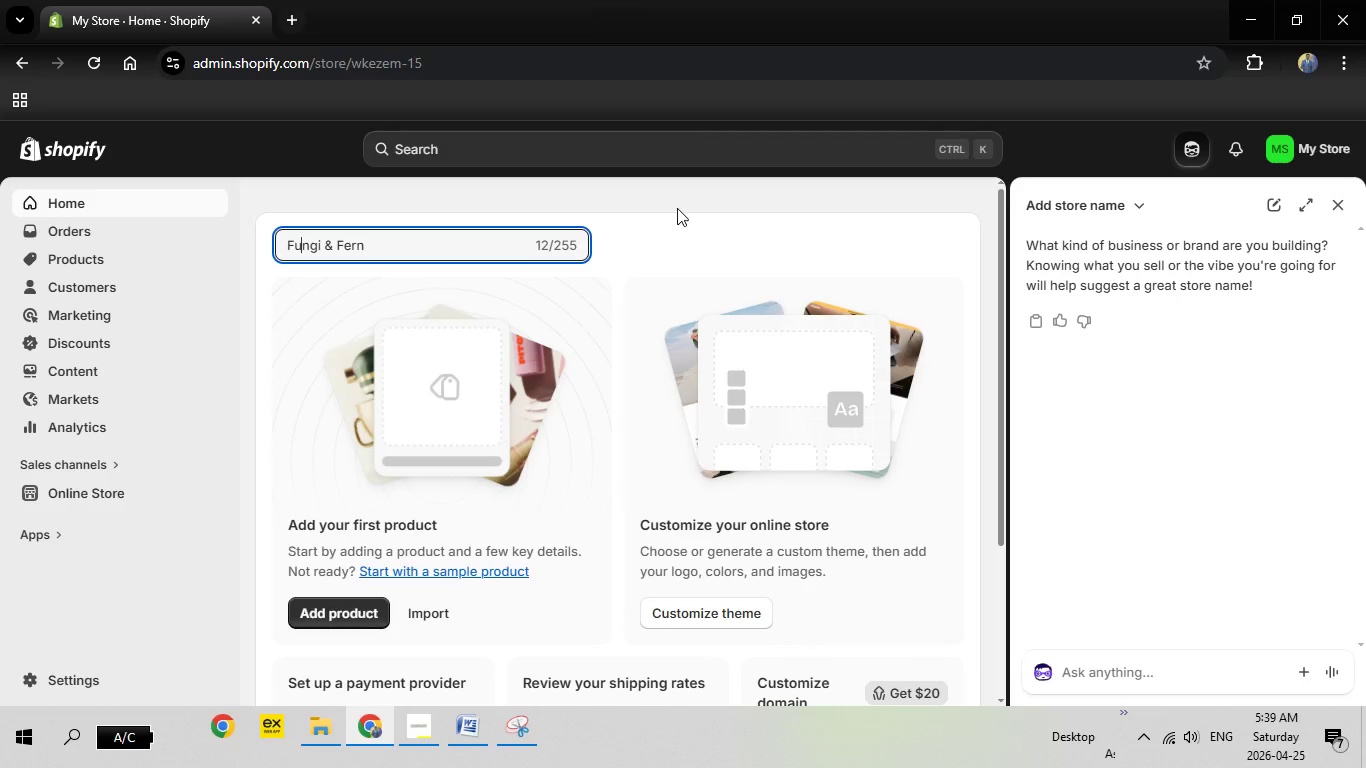 
left_click([731, 224])
 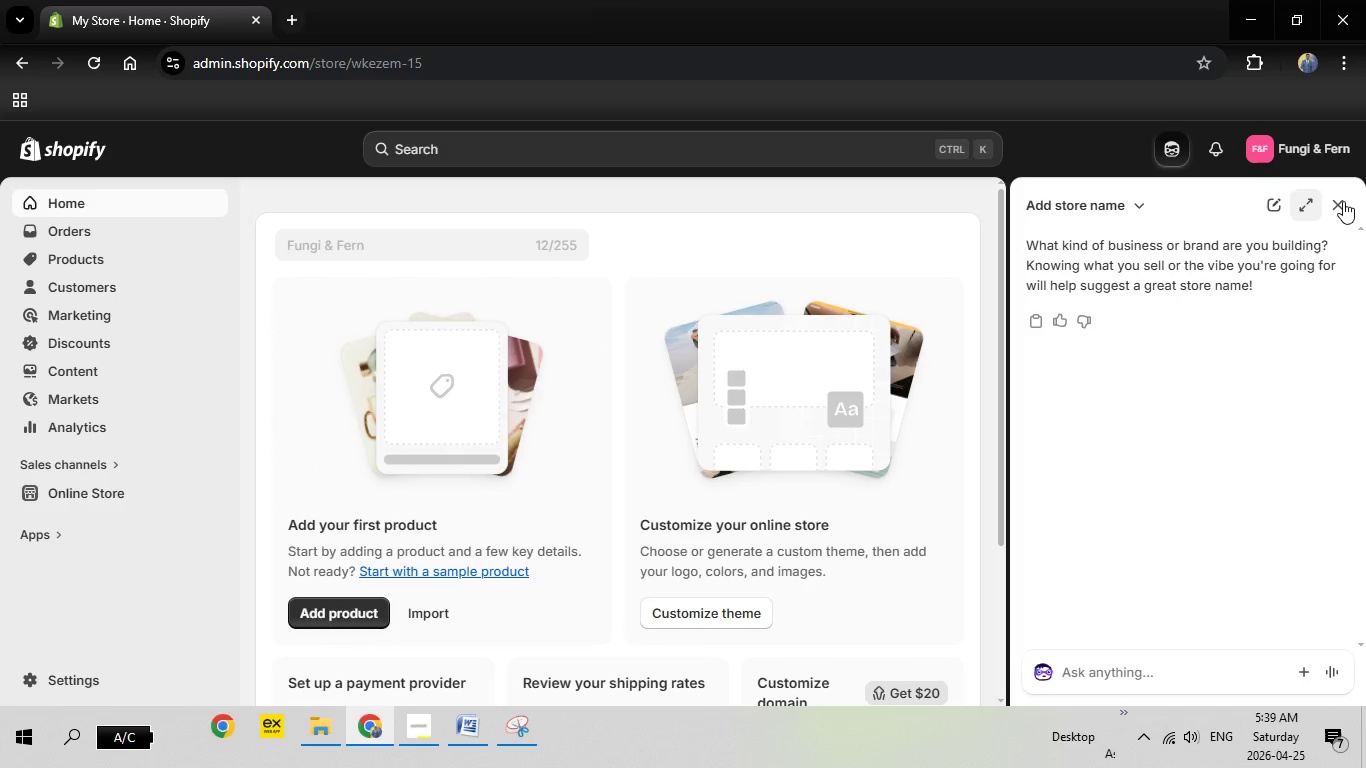 
left_click([1343, 201])
 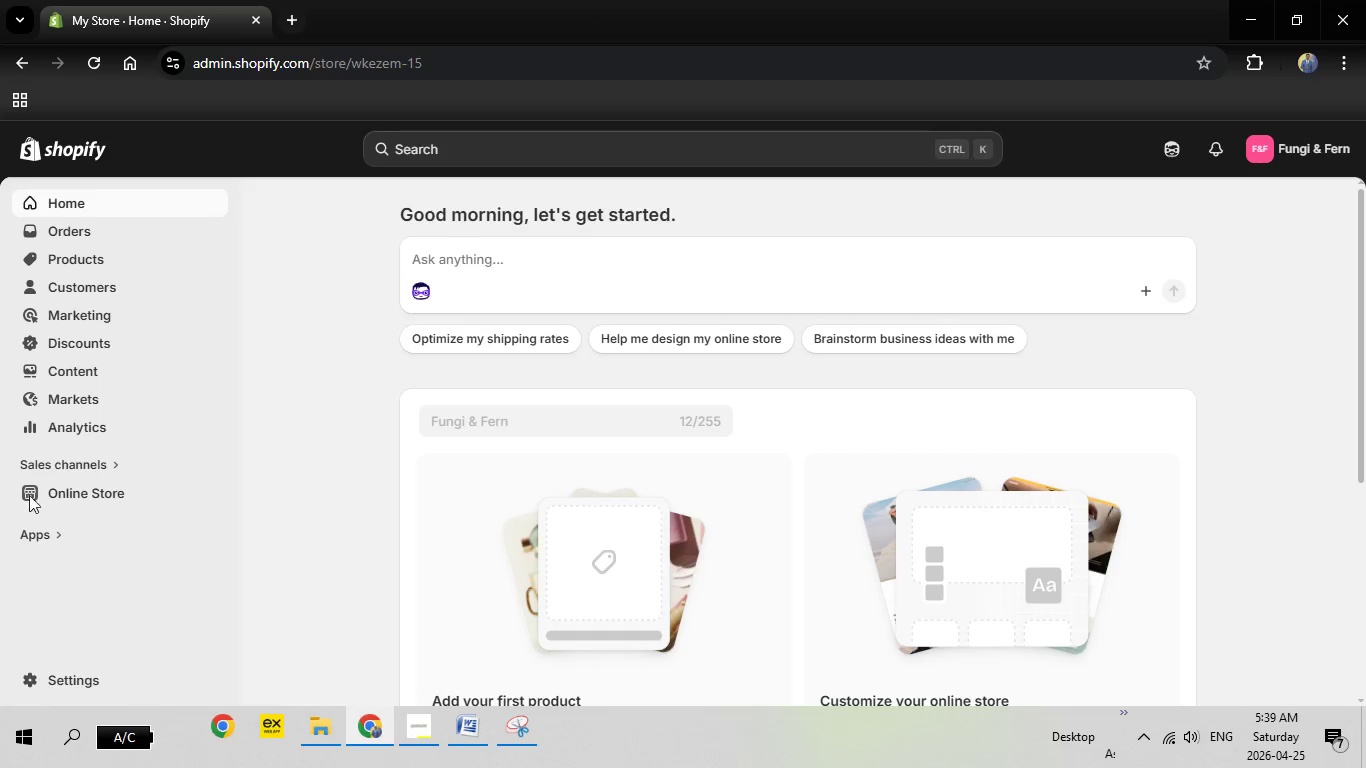 
wait(5.34)
 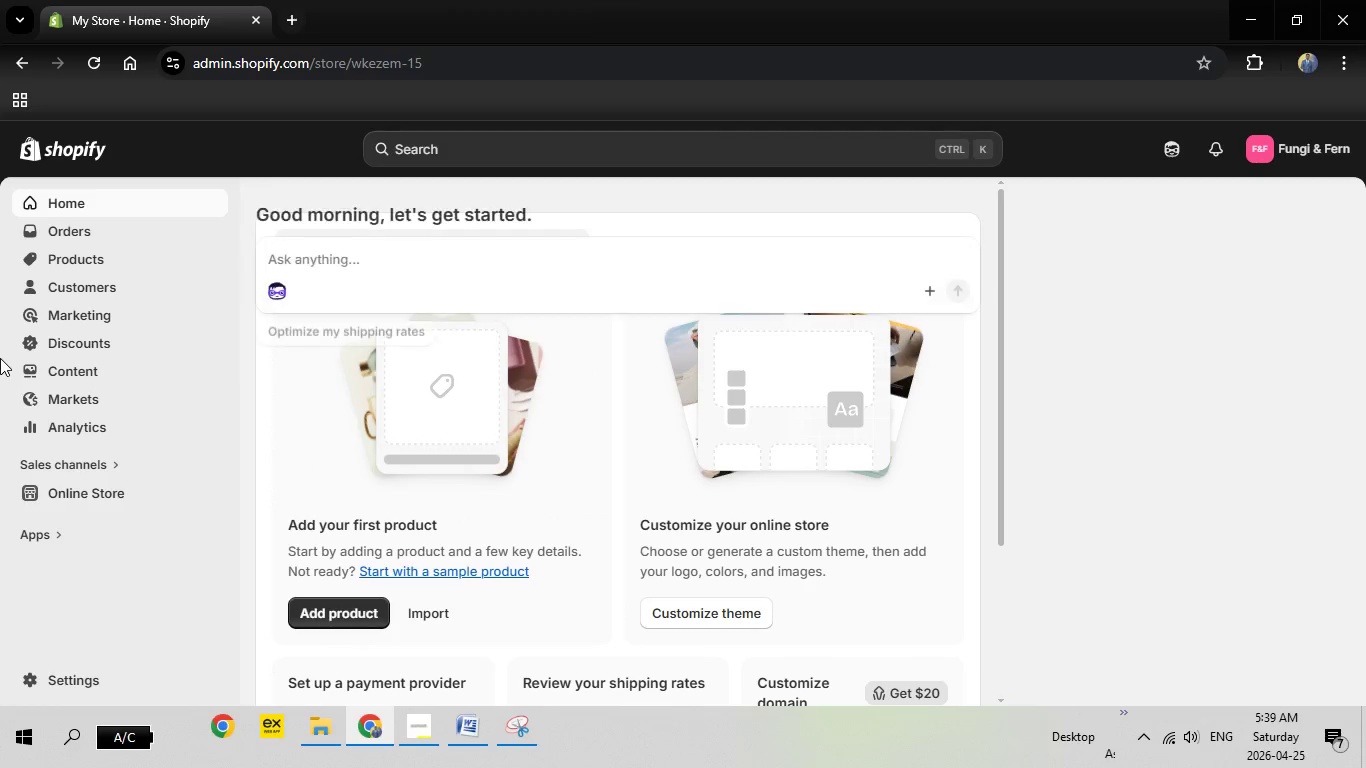 
left_click([87, 489])
 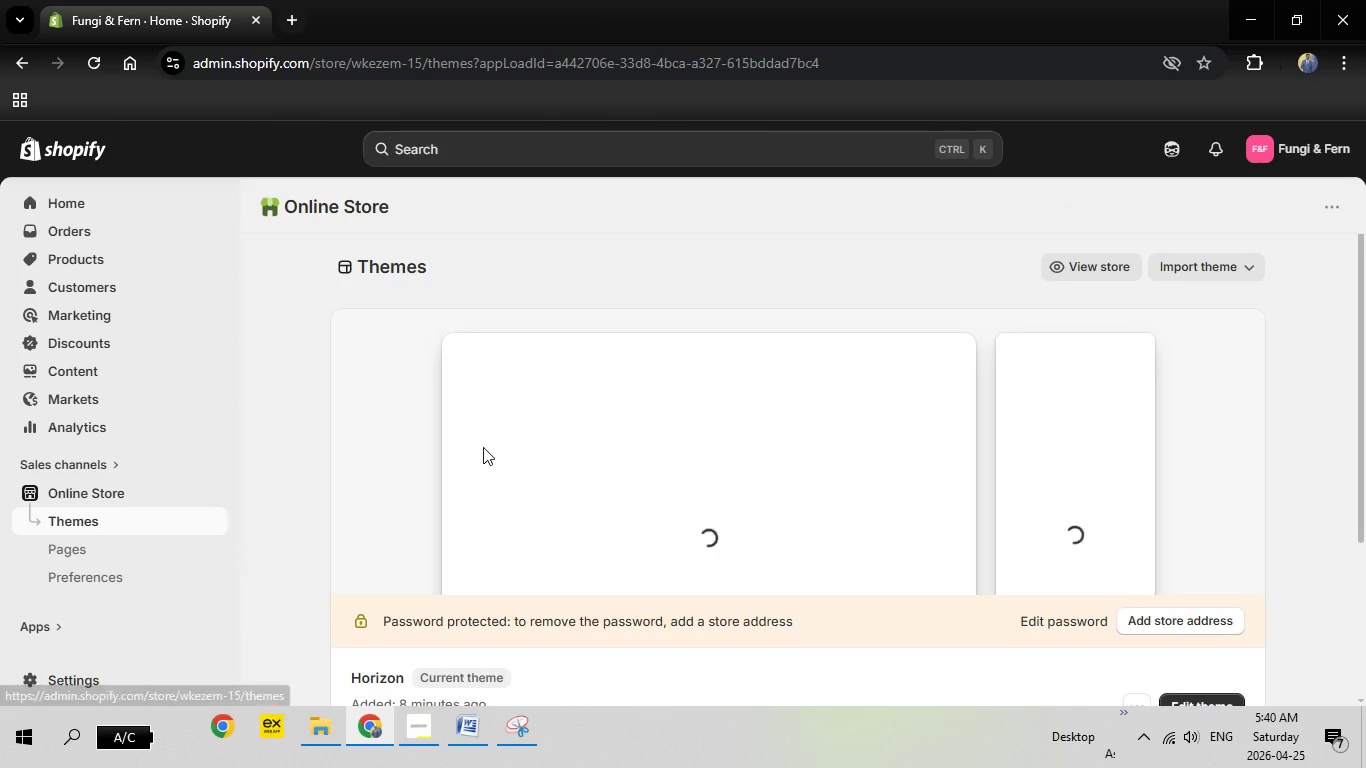 
wait(25.55)
 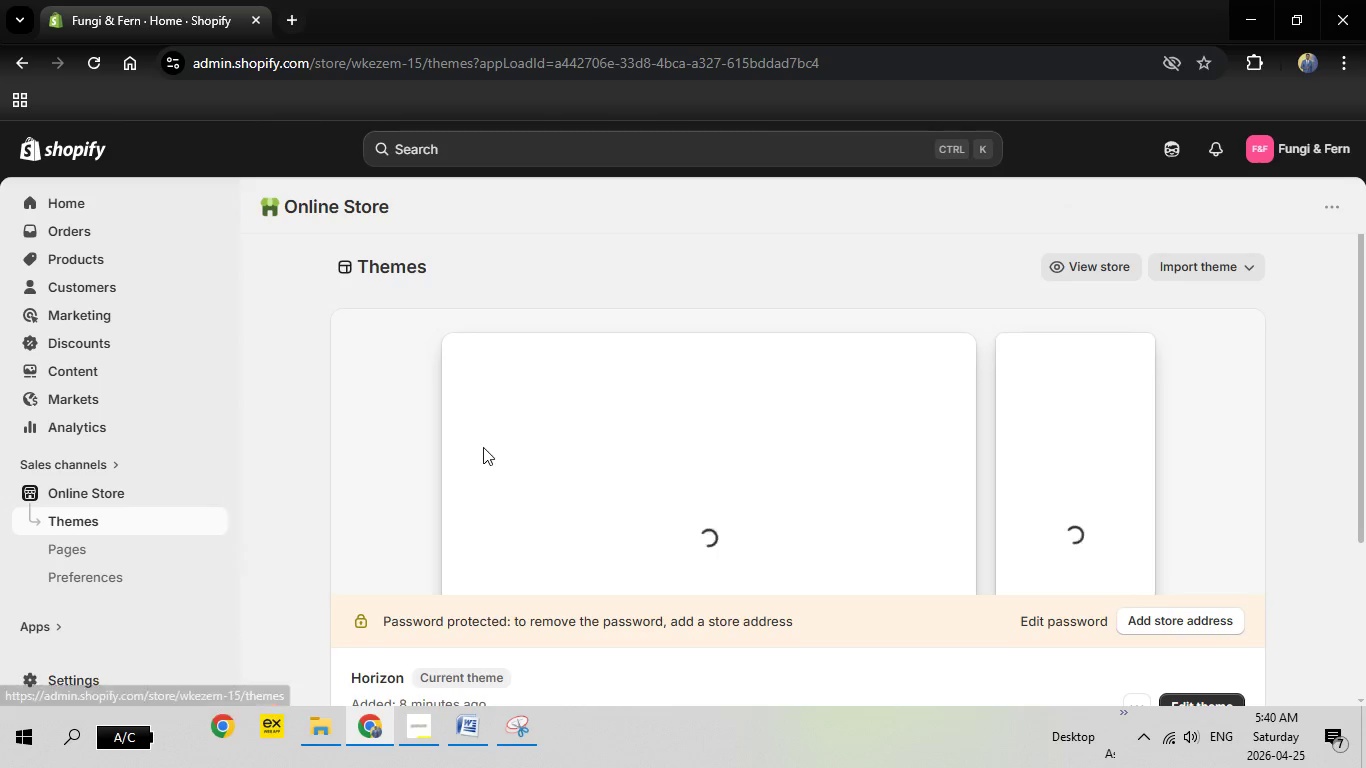 
left_click([1173, 627])
 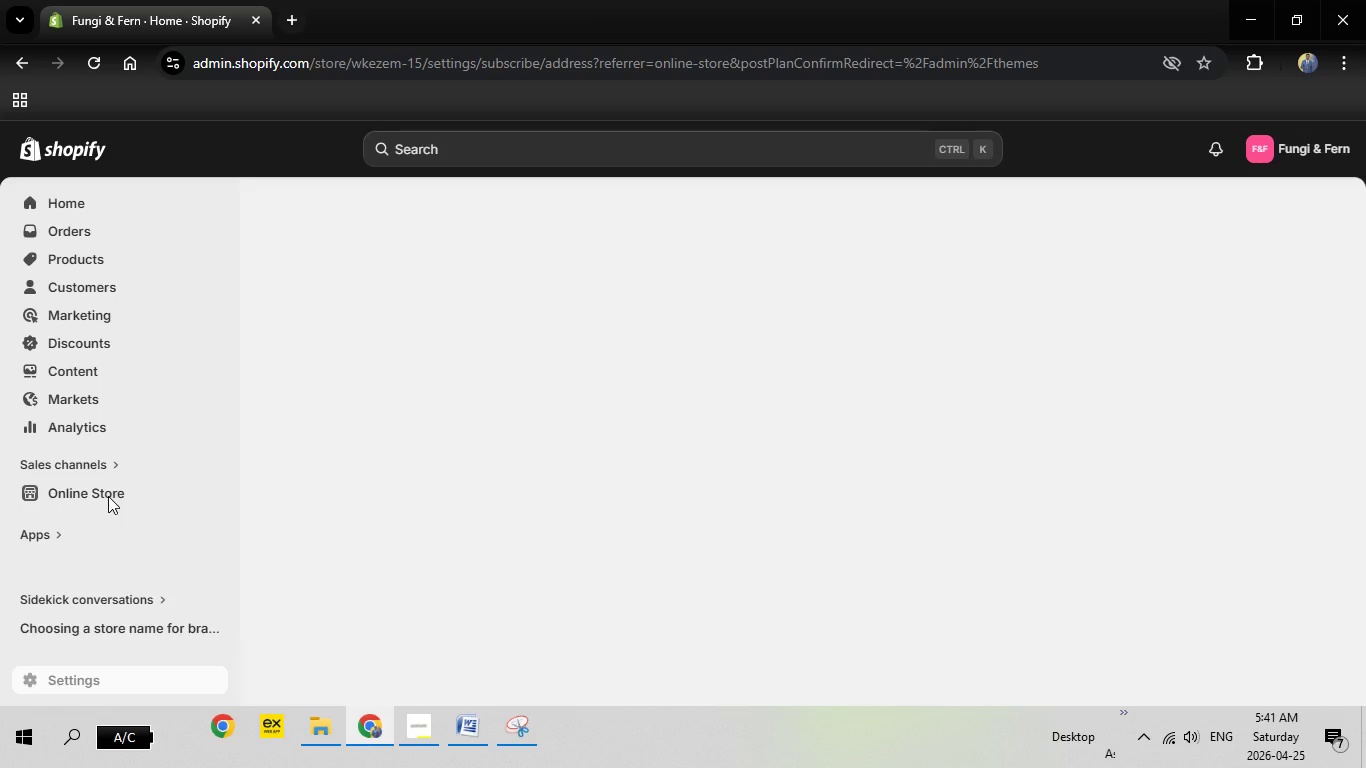 
wait(60.67)
 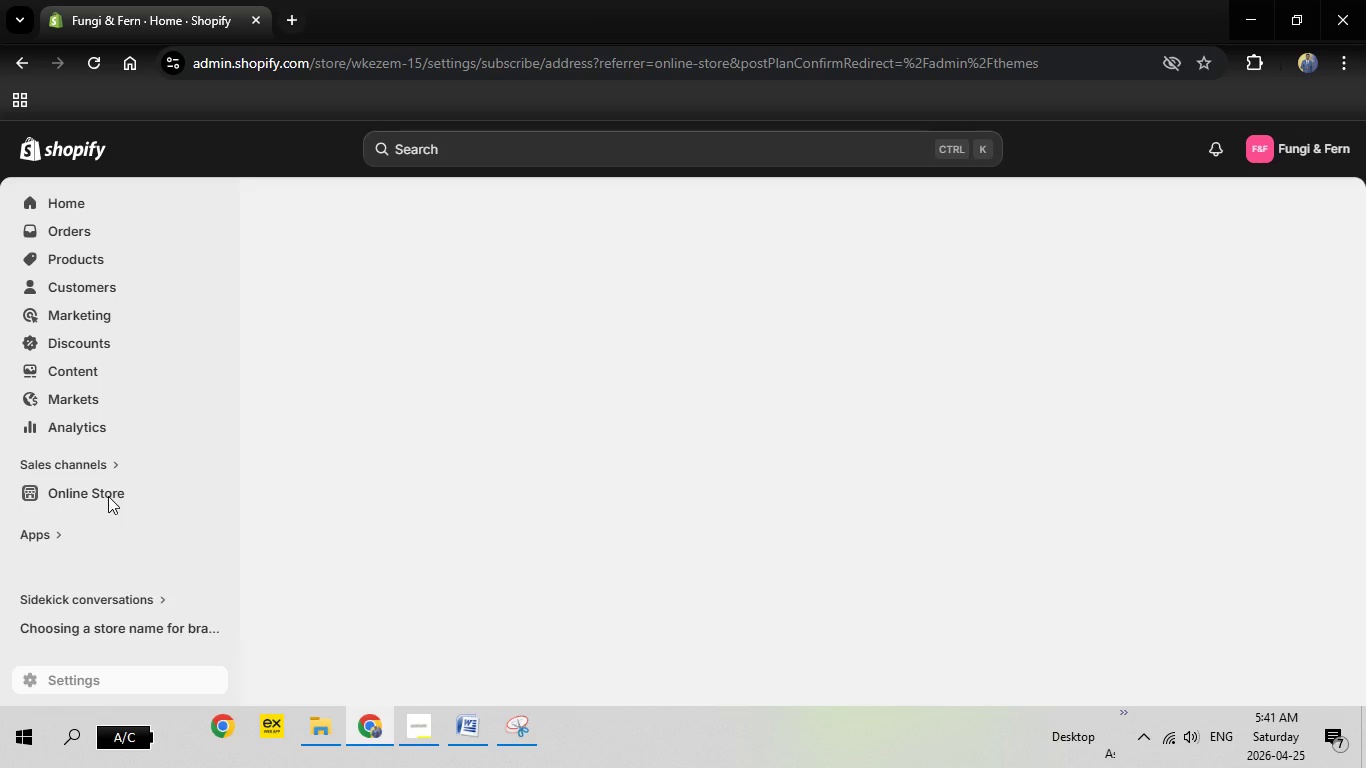 
left_click([98, 61])
 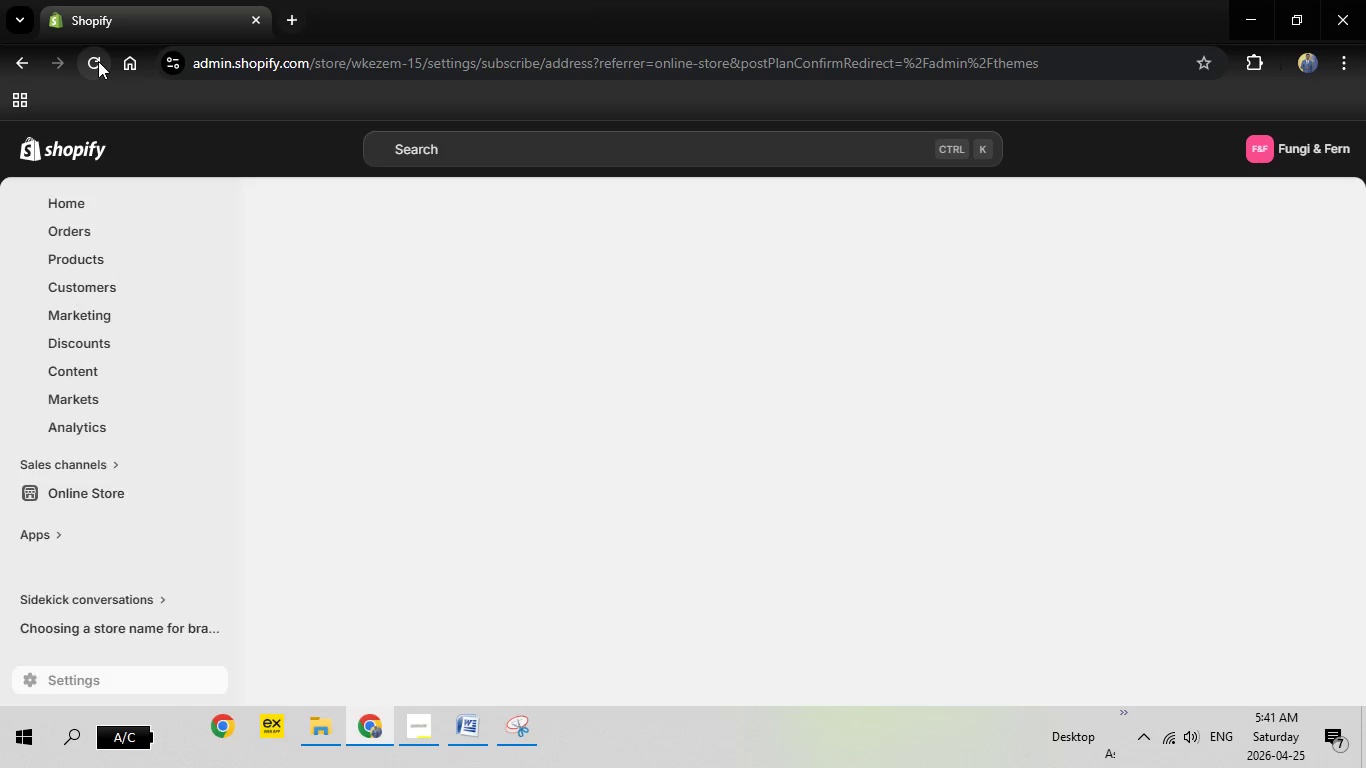 
wait(16.64)
 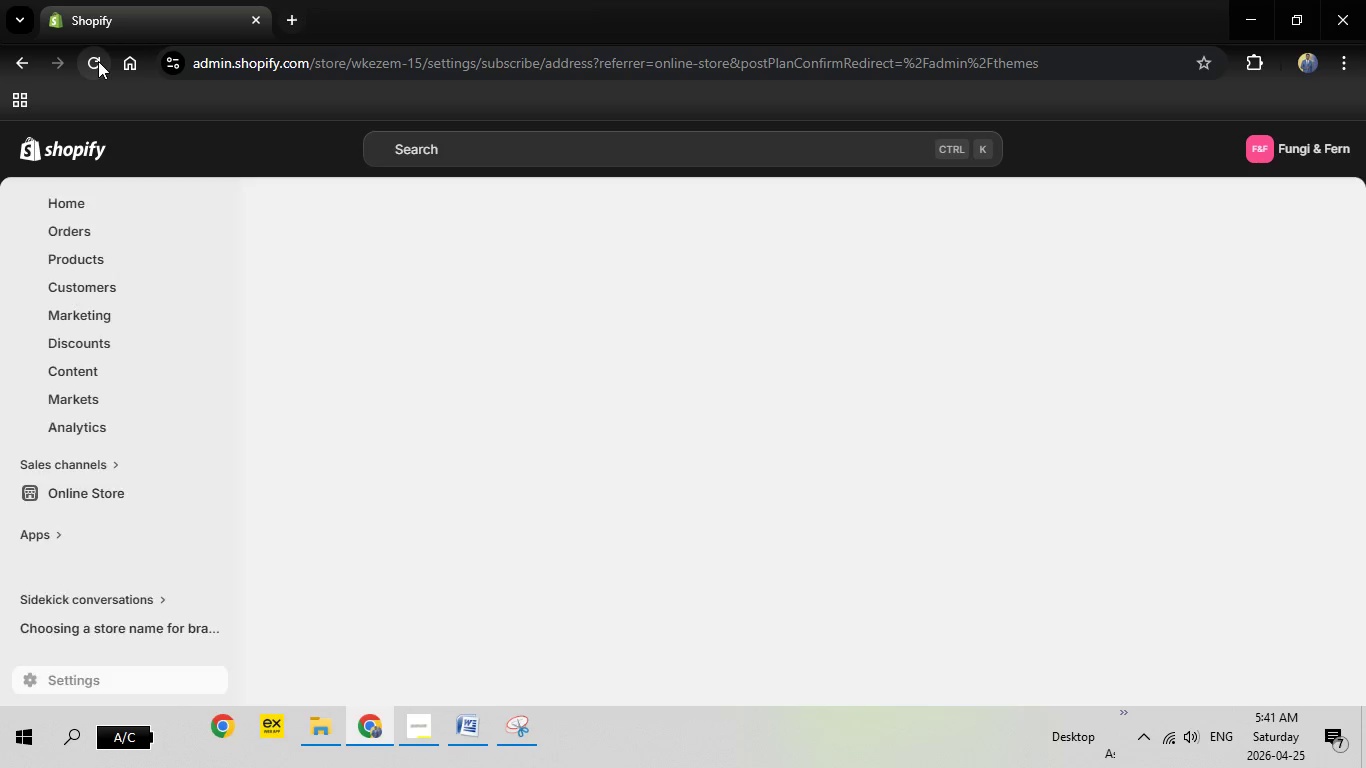 
left_click([247, 463])
 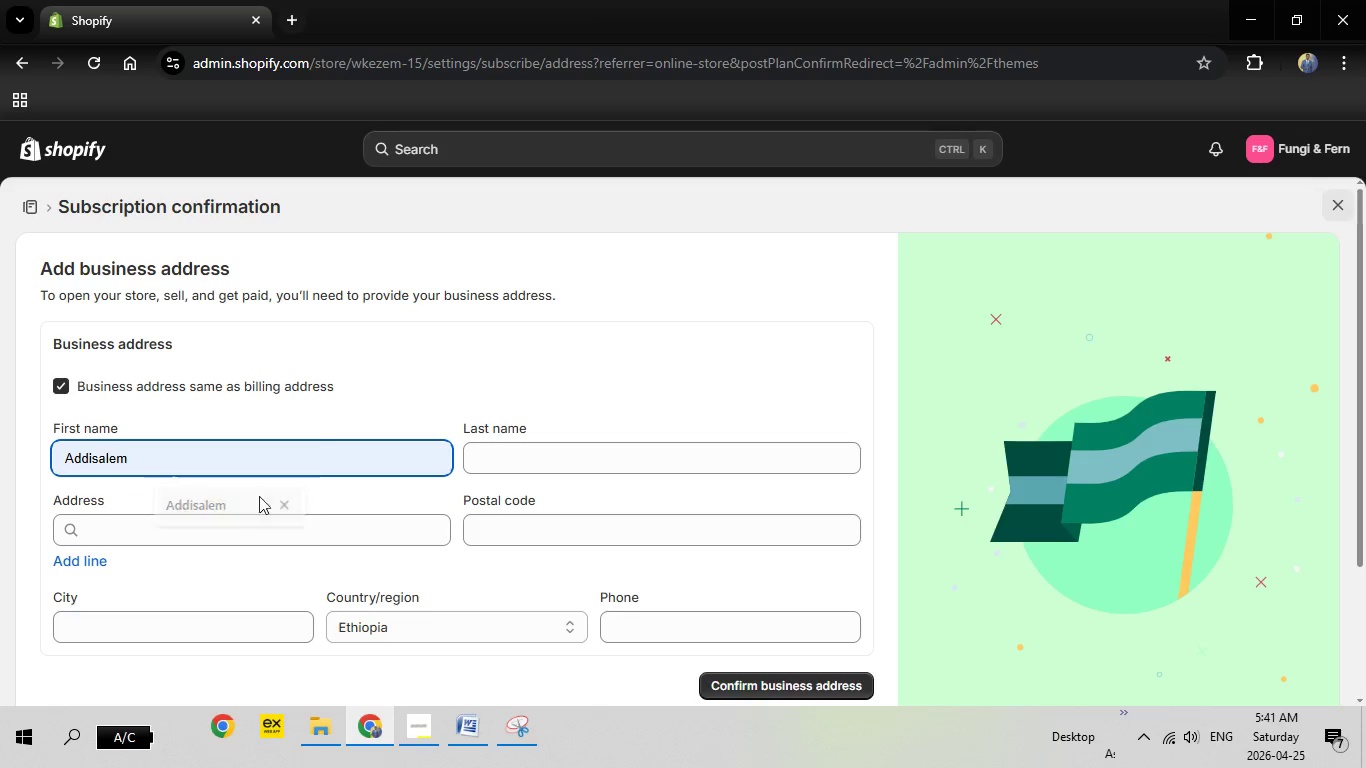 
left_click([231, 495])
 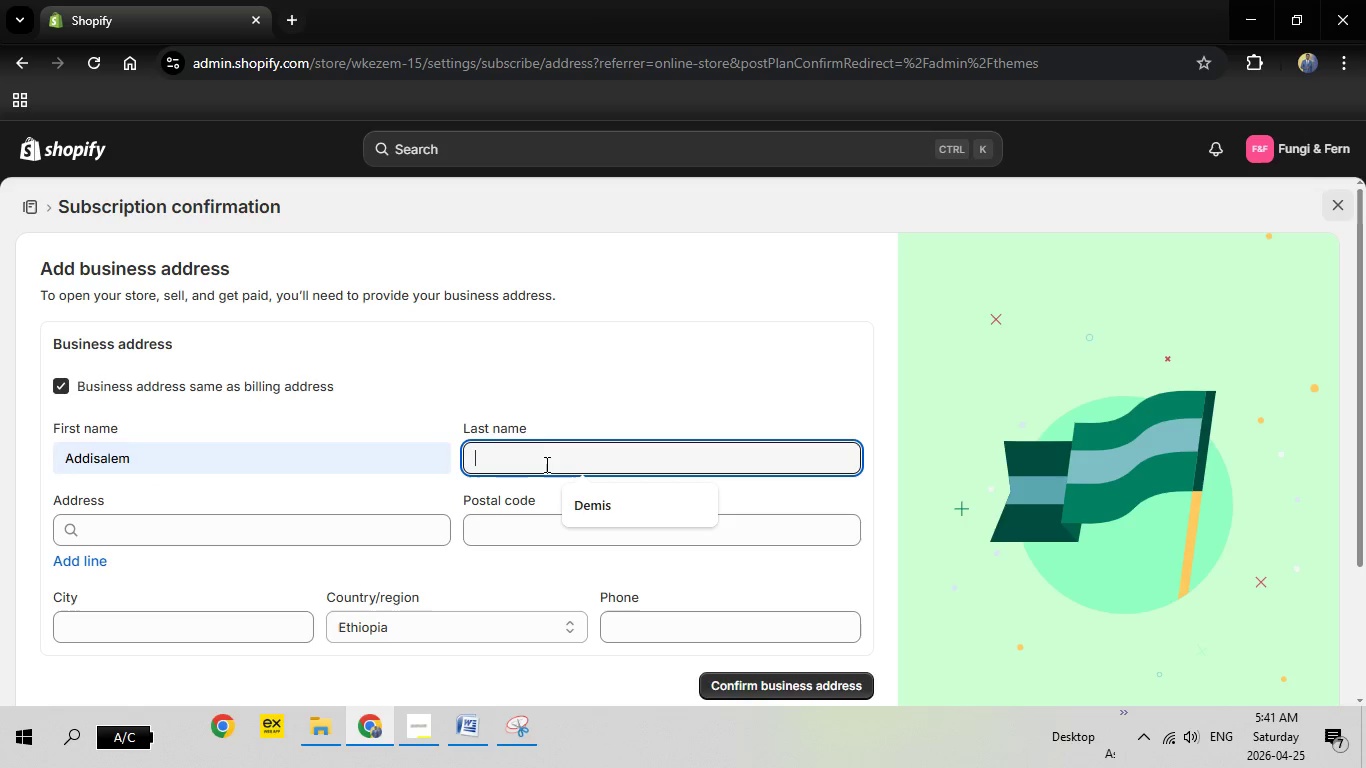 
left_click([545, 464])
 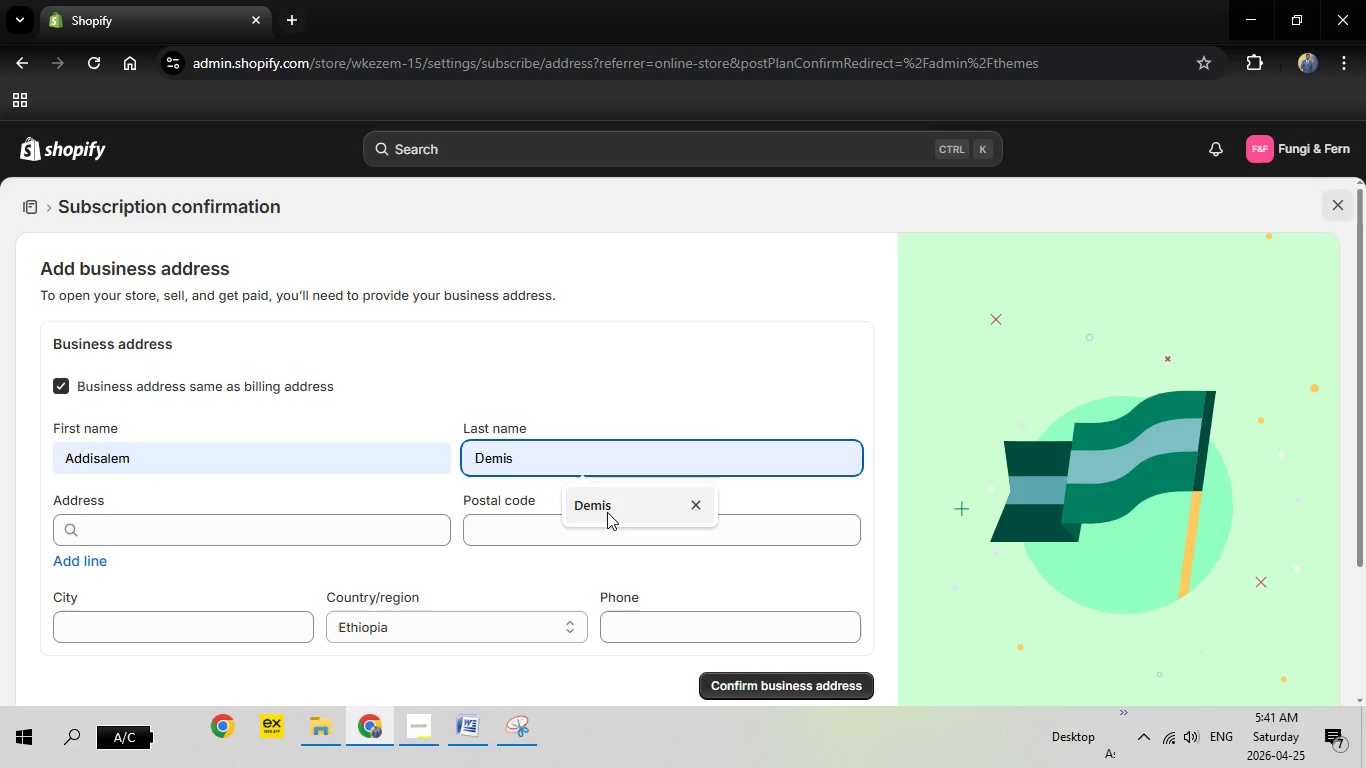 
left_click([607, 512])
 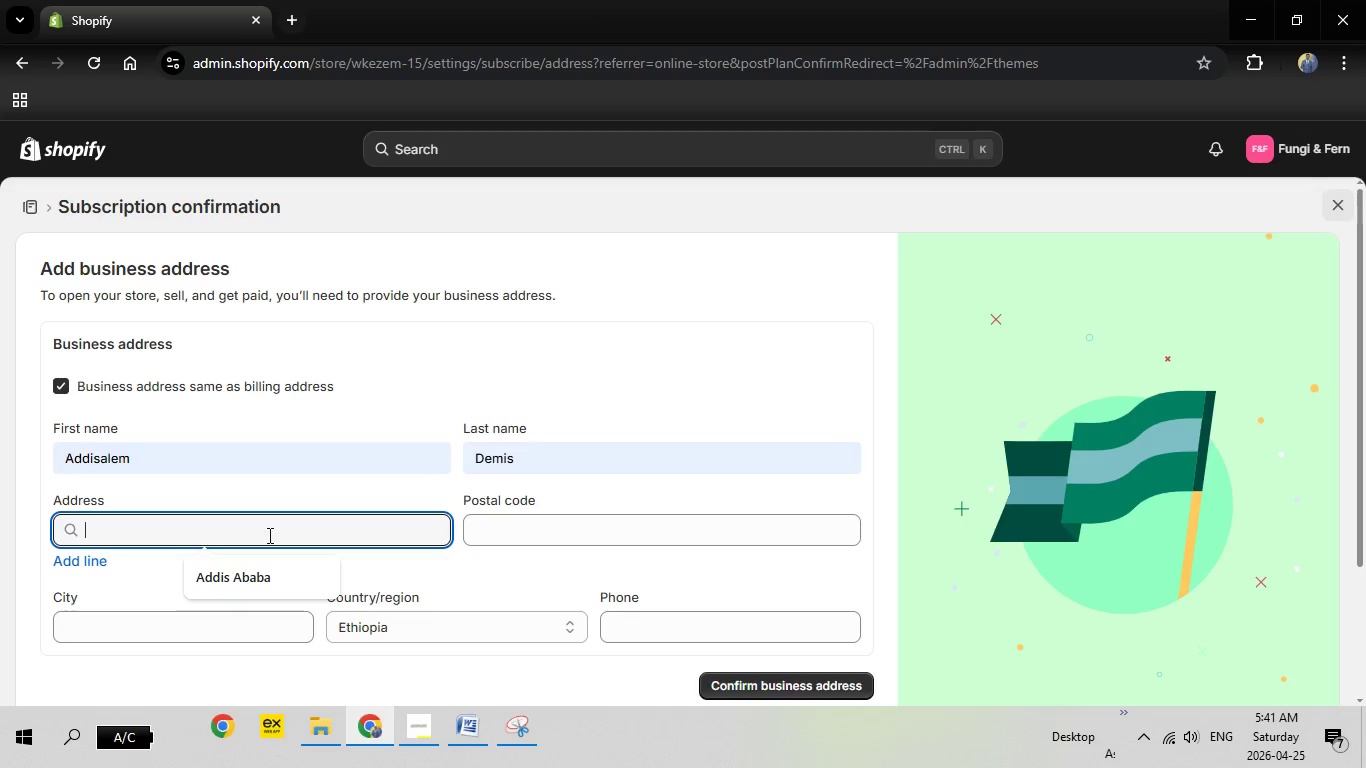 
left_click([251, 536])
 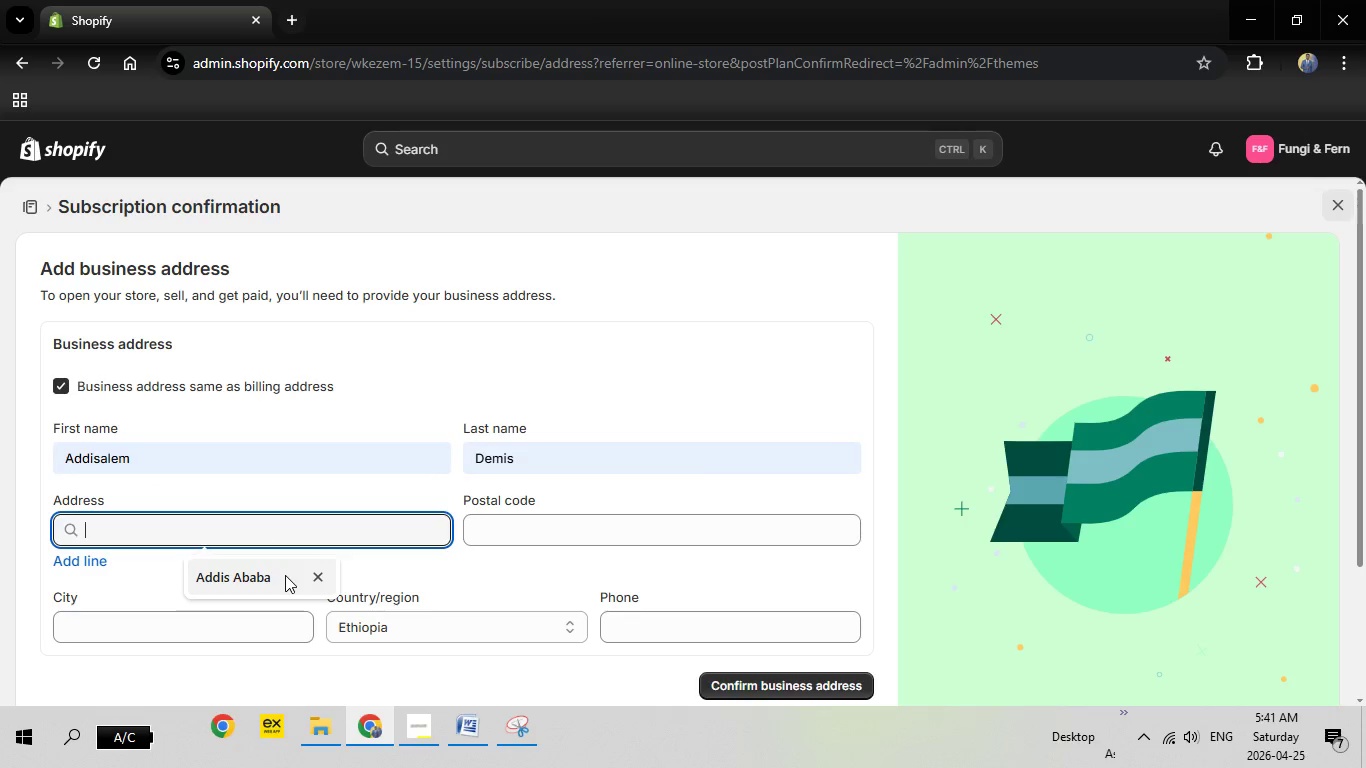 
left_click([285, 575])
 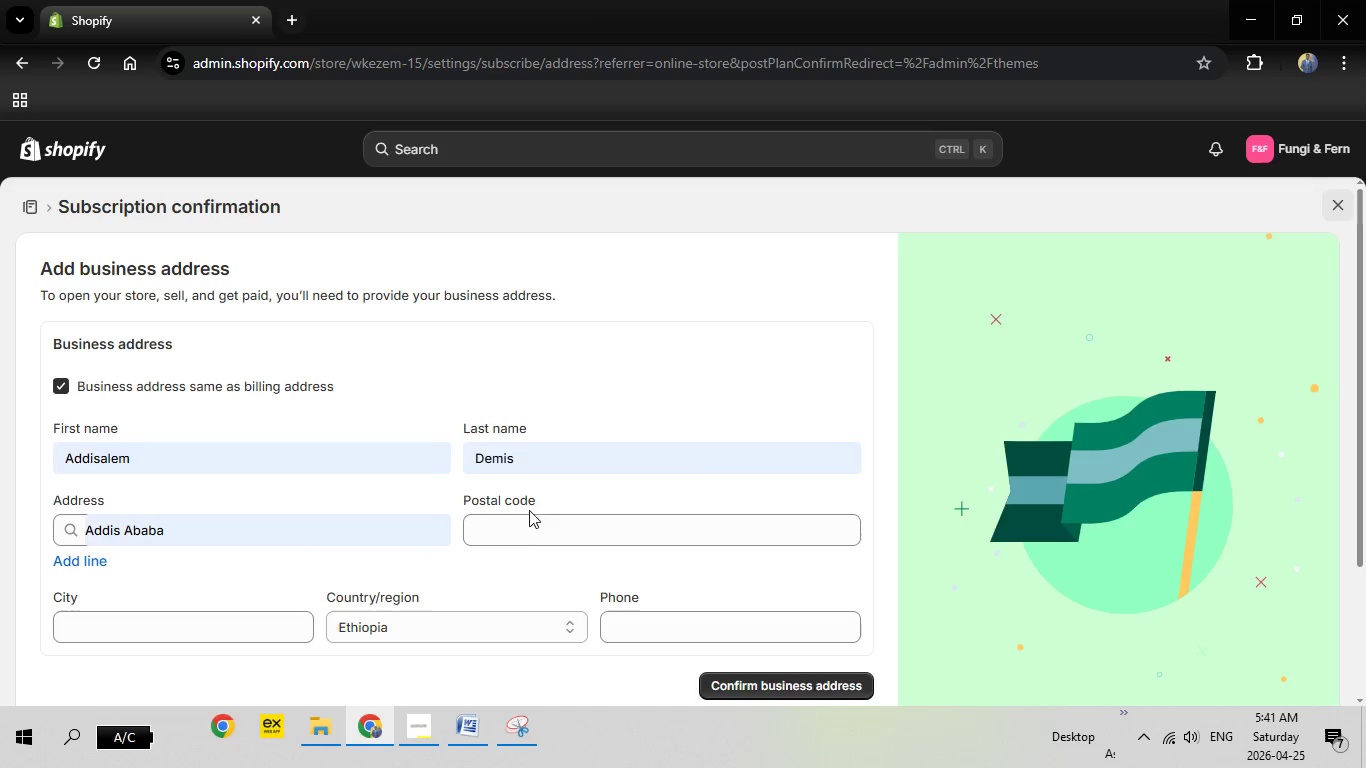 
left_click([526, 510])
 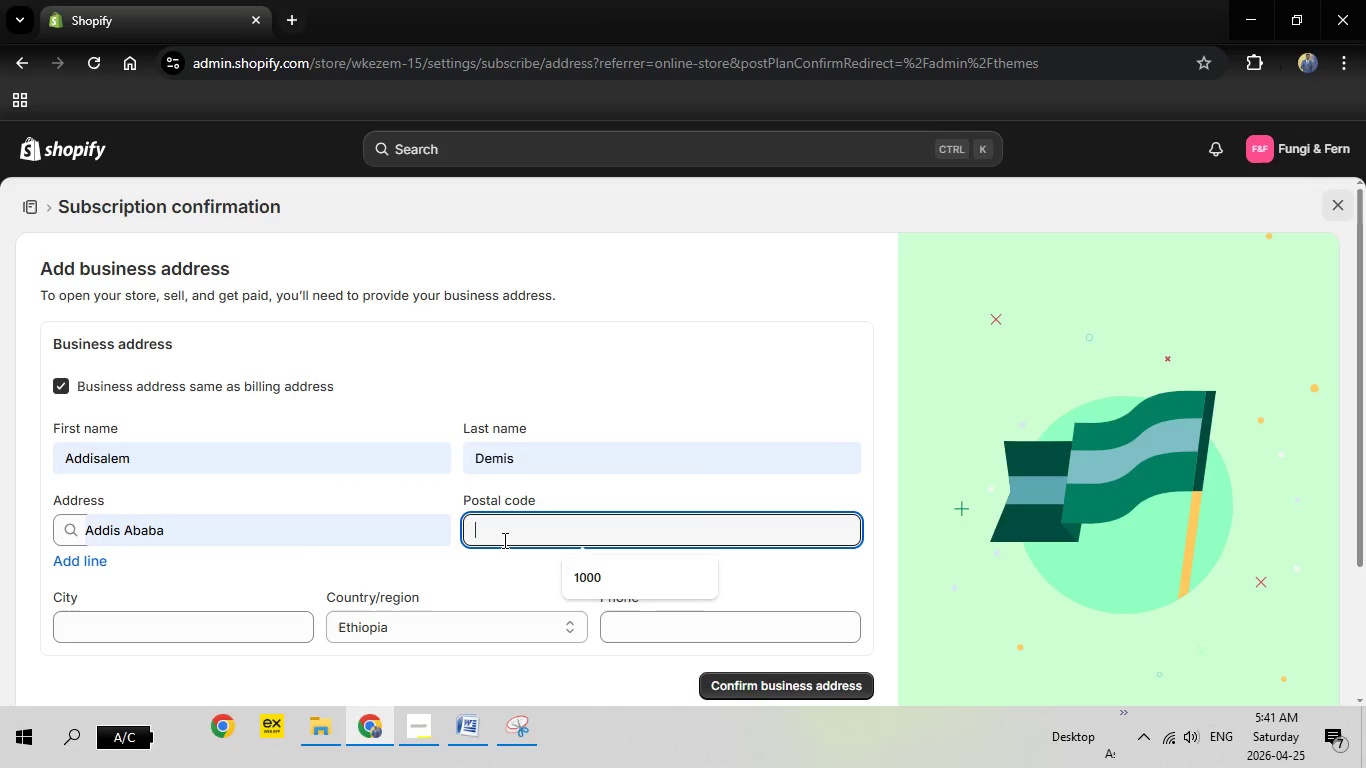 
left_click([504, 543])
 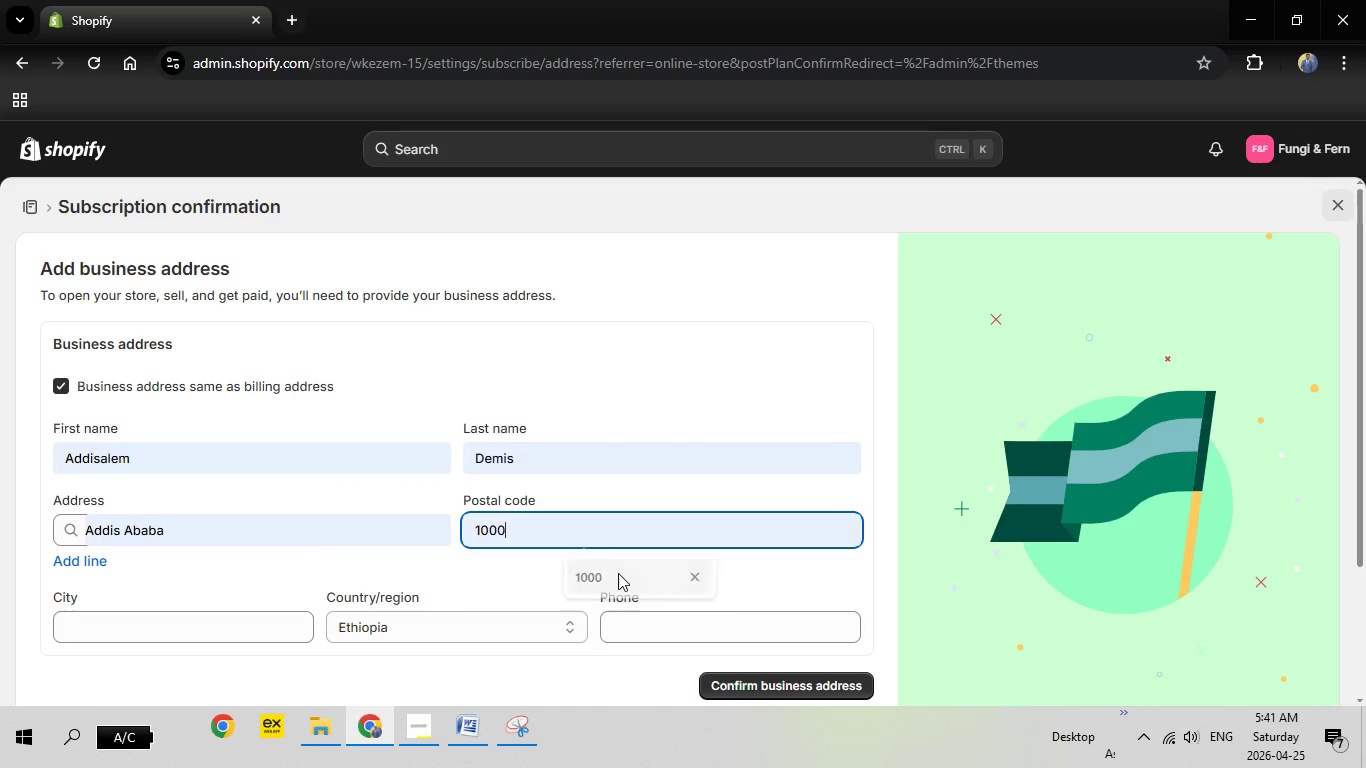 
left_click([620, 571])
 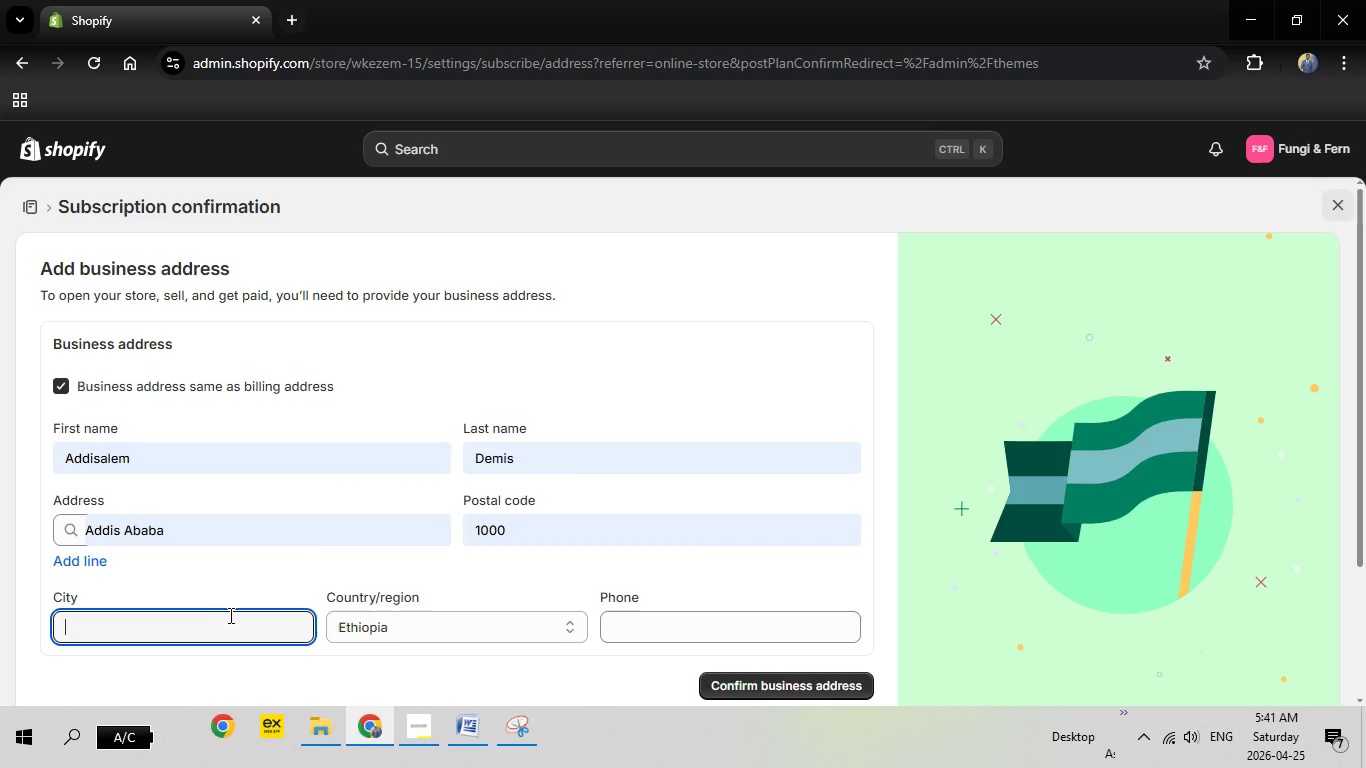 
left_click([229, 615])
 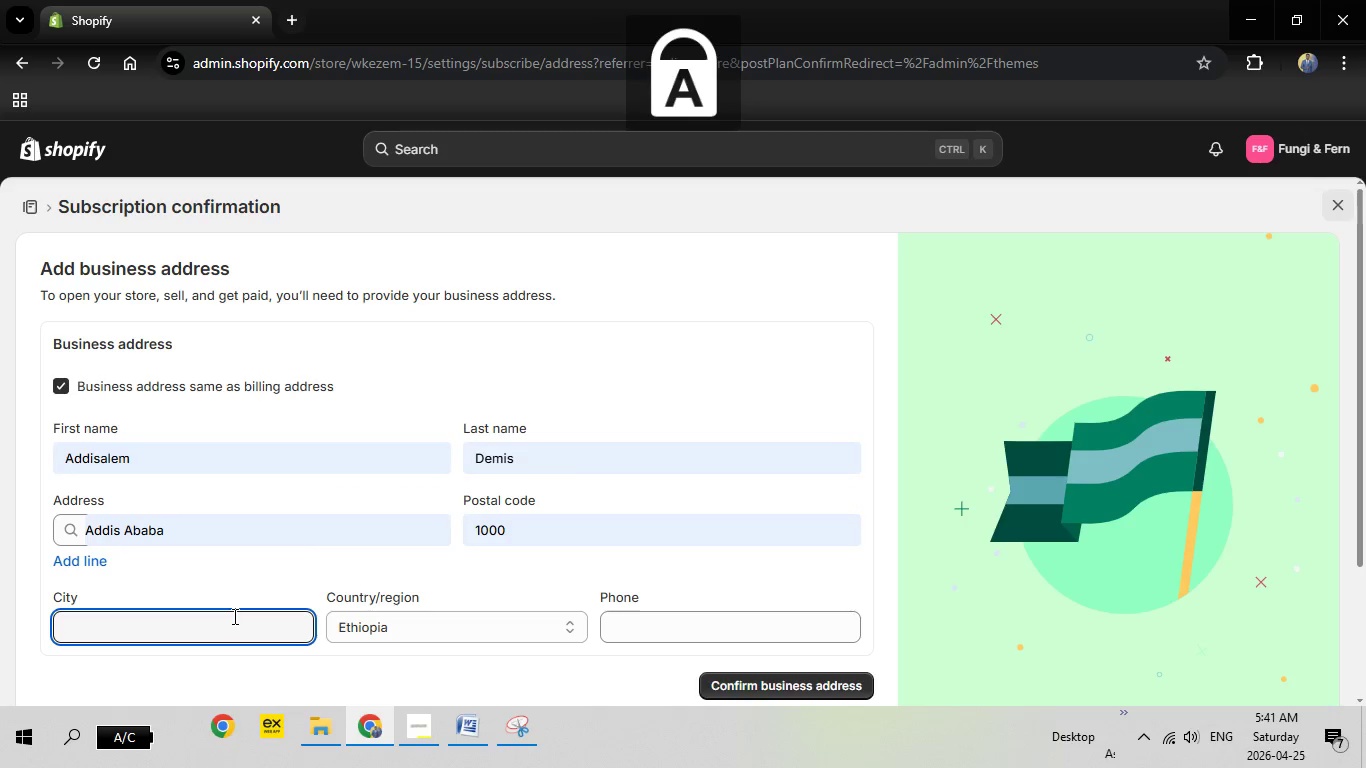 
type(Addis Ababa)
 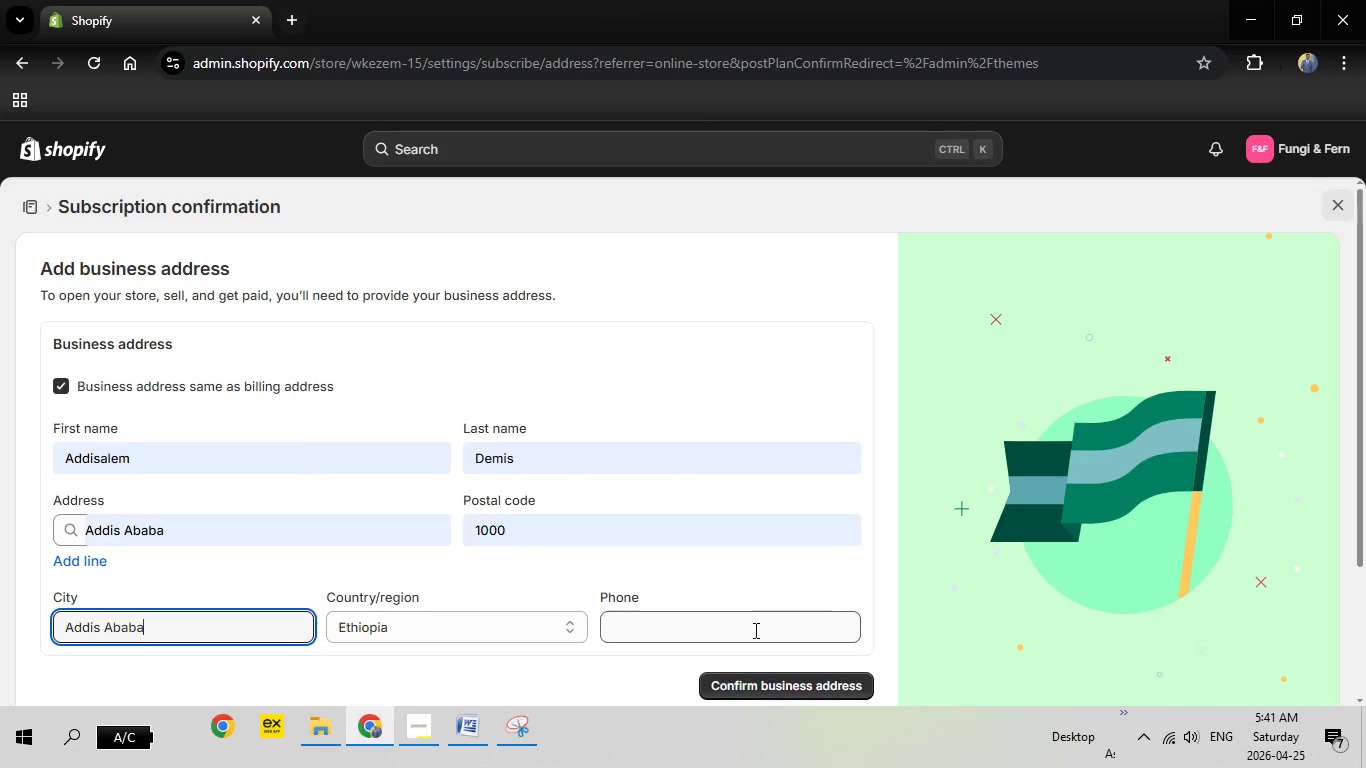 
left_click([741, 632])
 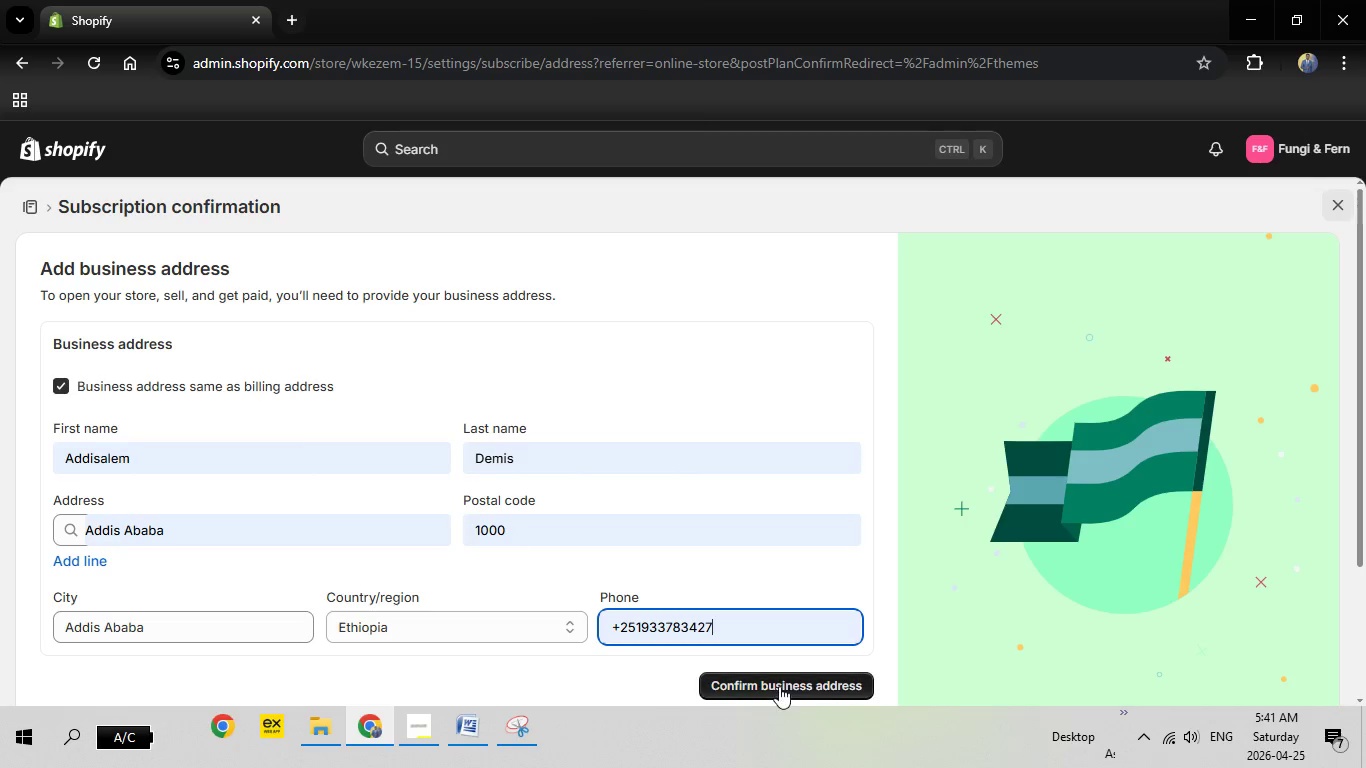 
double_click([779, 686])
 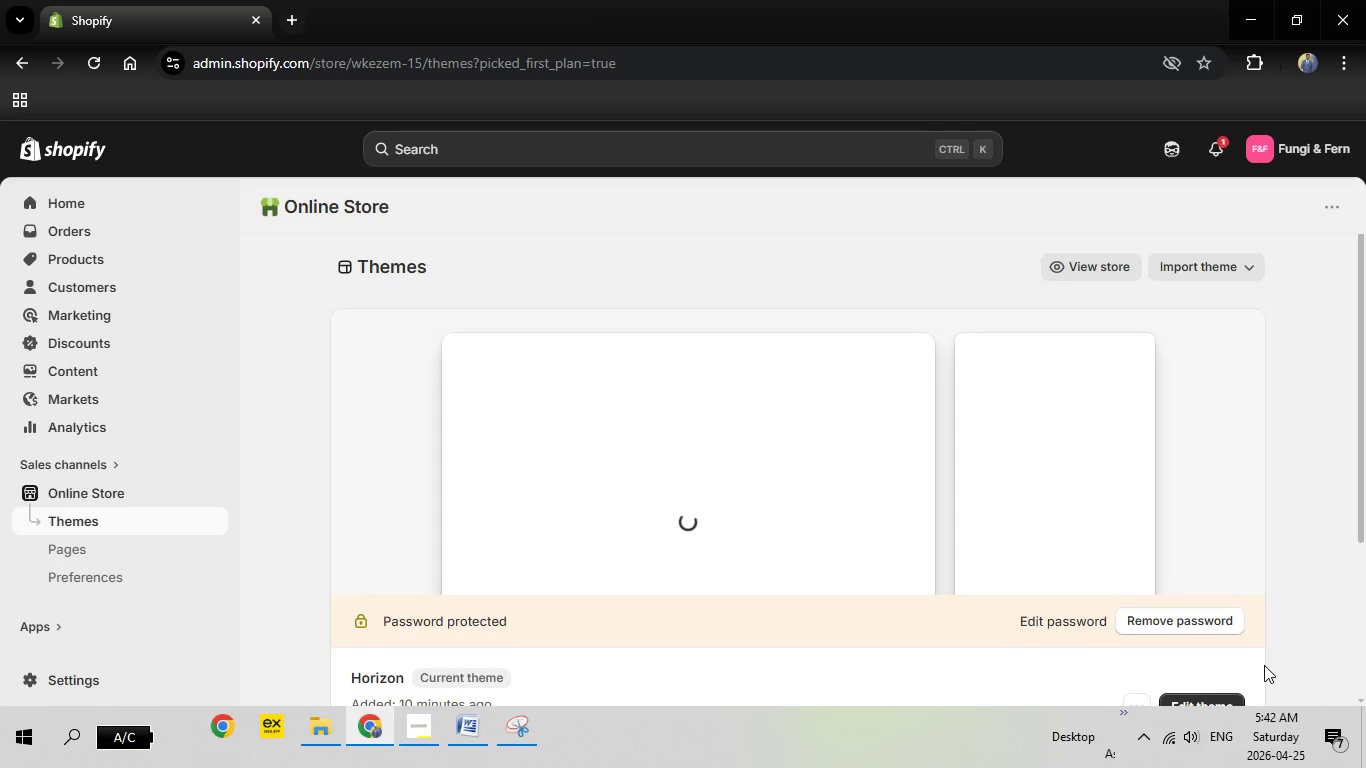 
wait(23.62)
 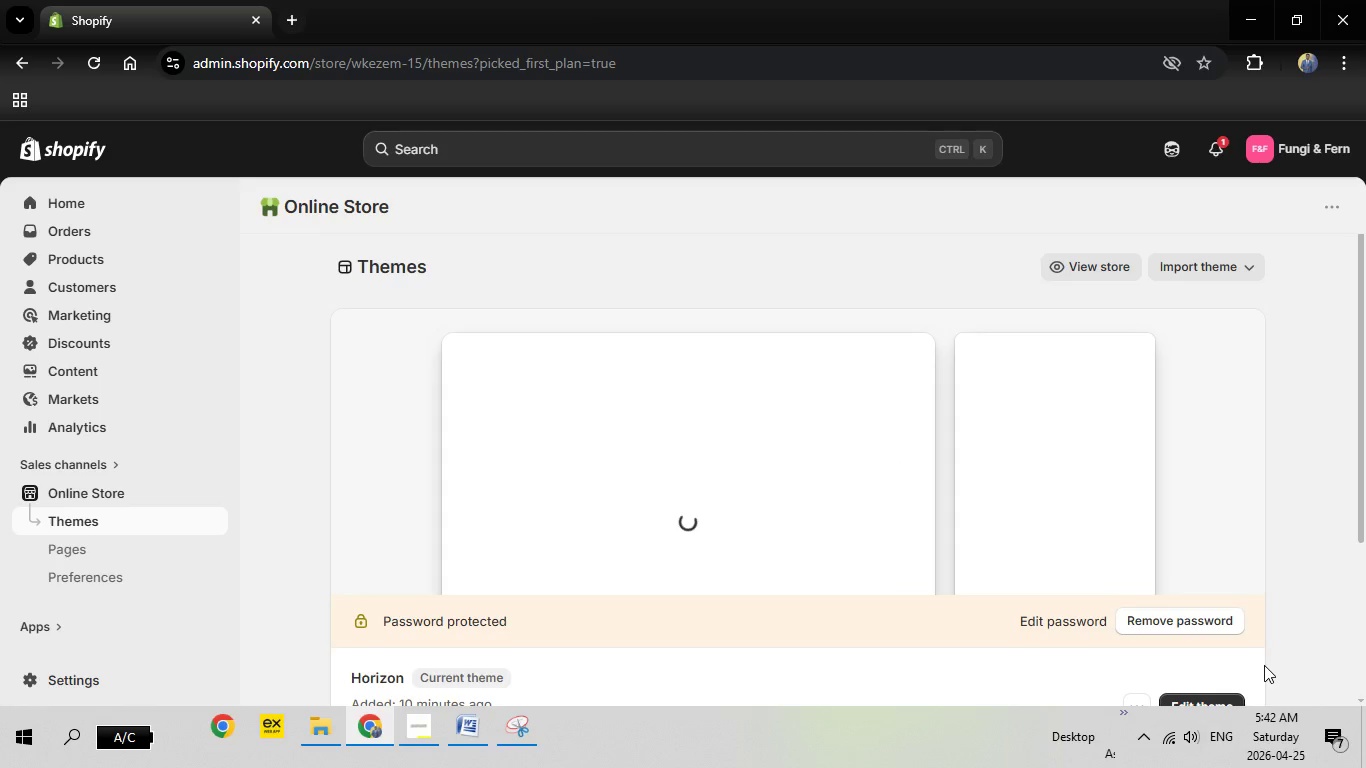 
left_click([1187, 628])
 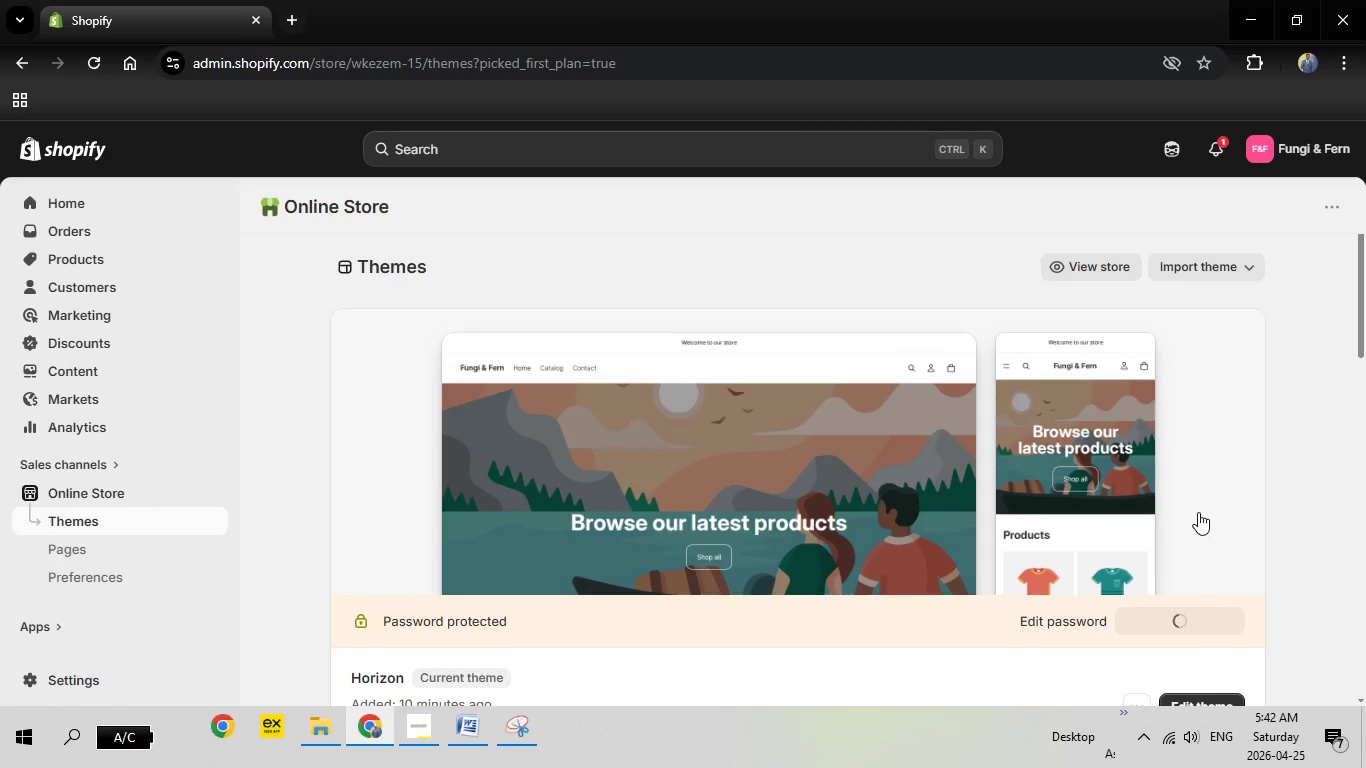 
scroll: coordinate [1307, 490], scroll_direction: down, amount: 9.0
 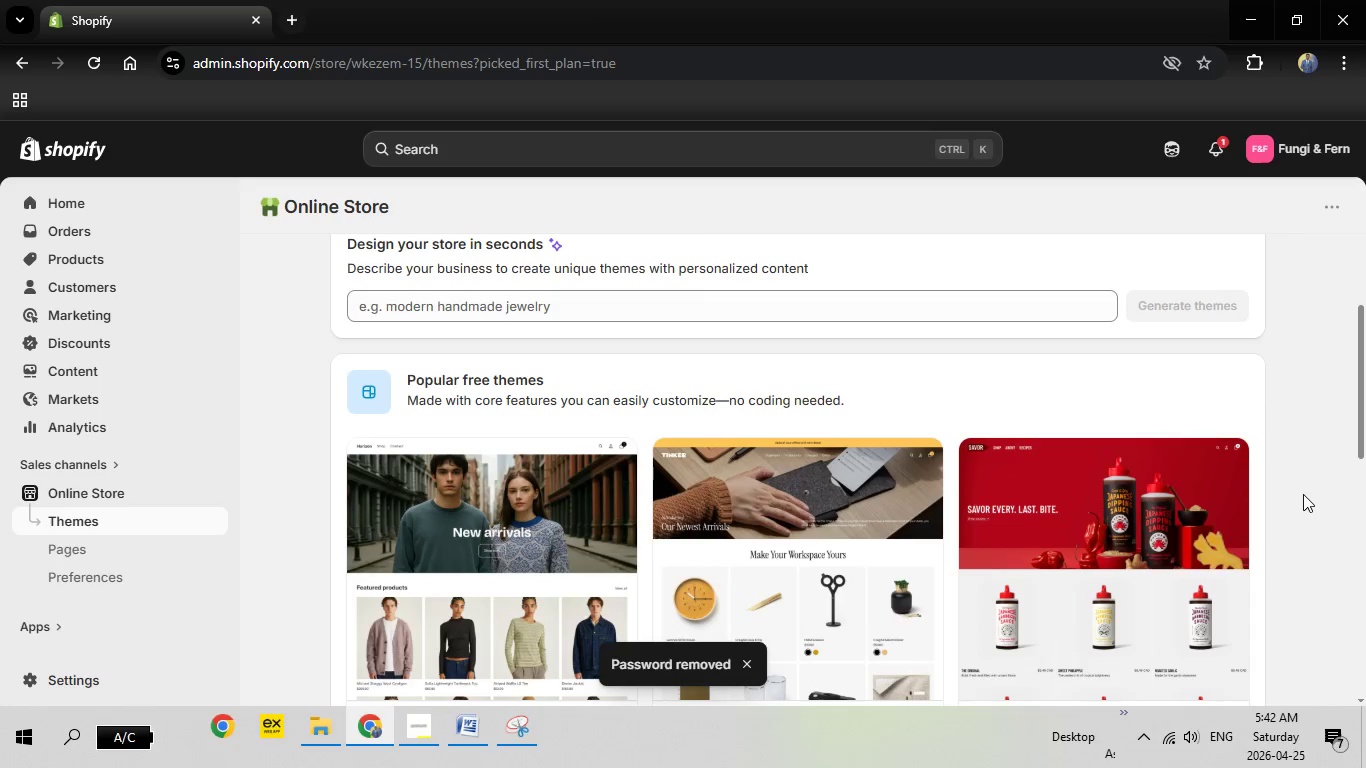 
scroll: coordinate [1294, 486], scroll_direction: up, amount: 22.0
 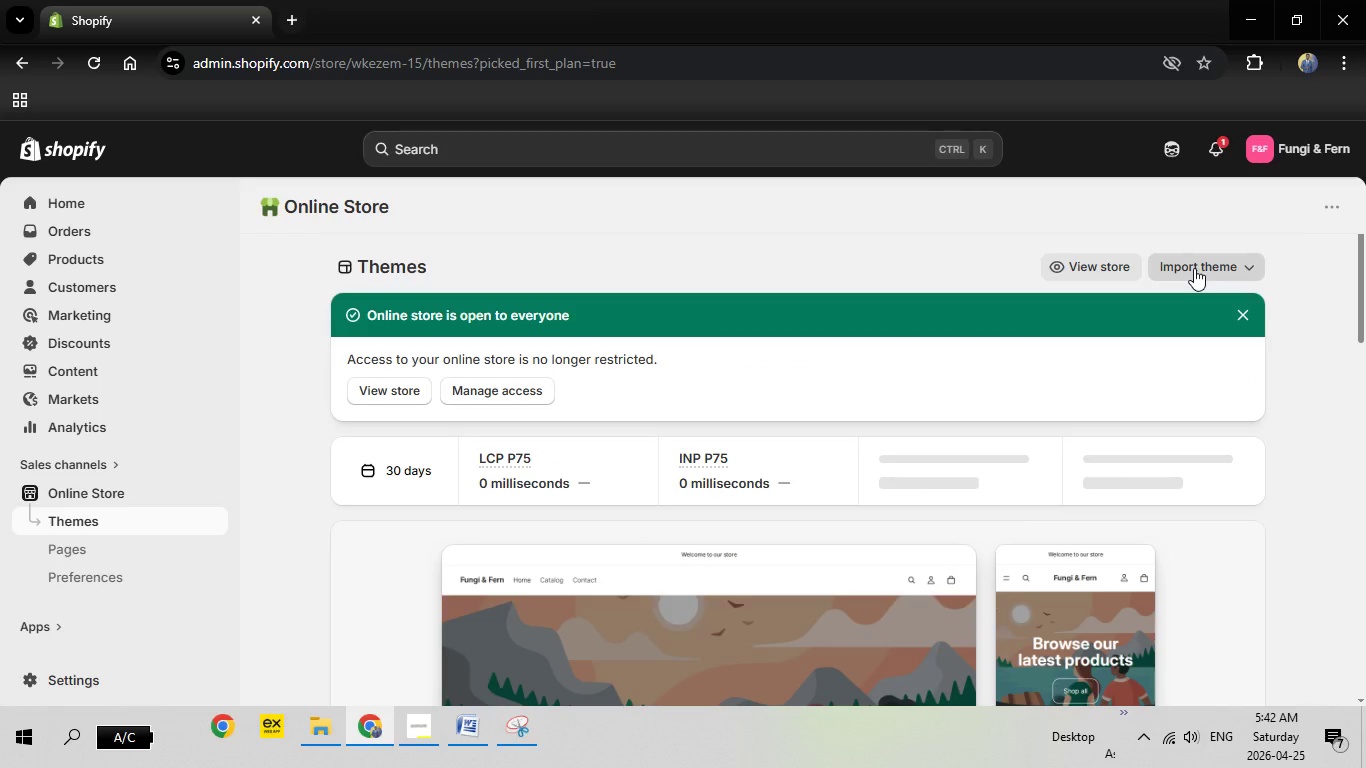 
left_click([1194, 268])
 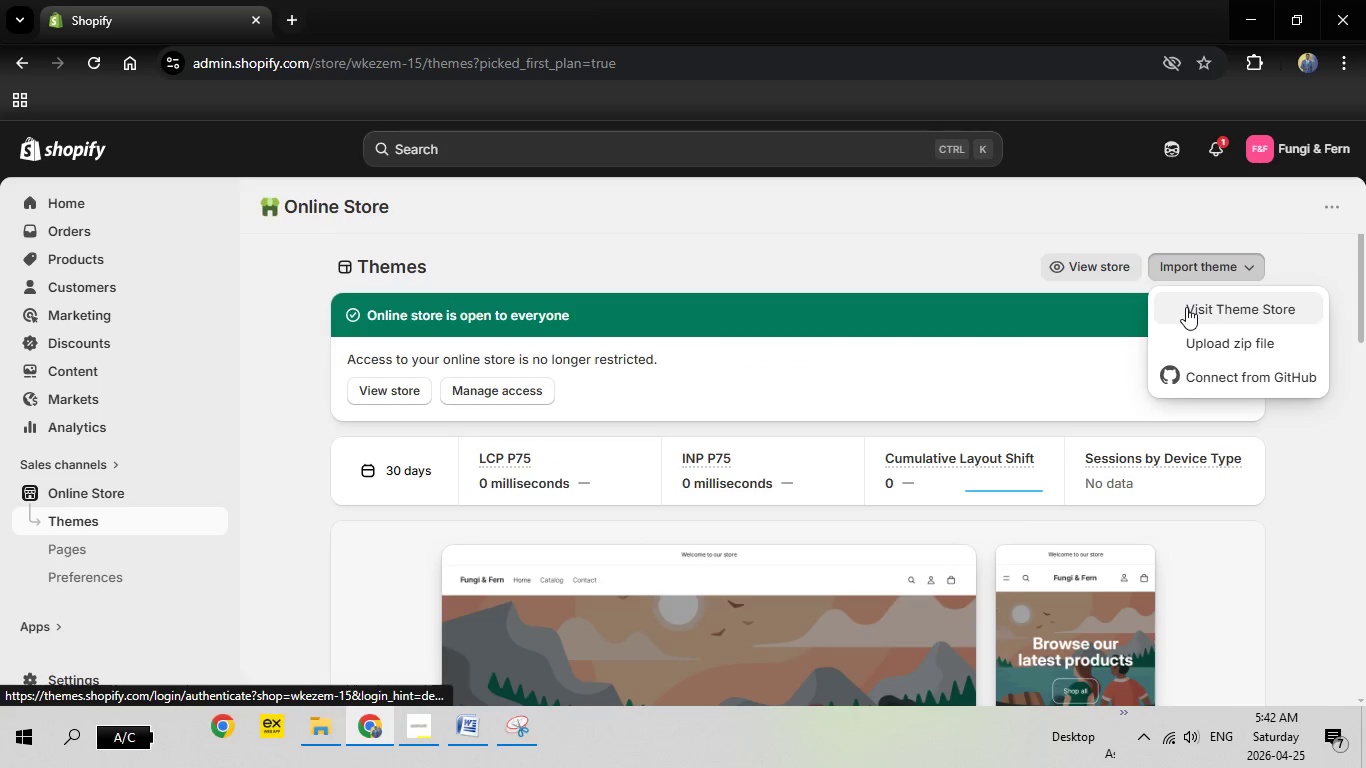 
left_click([1186, 307])
 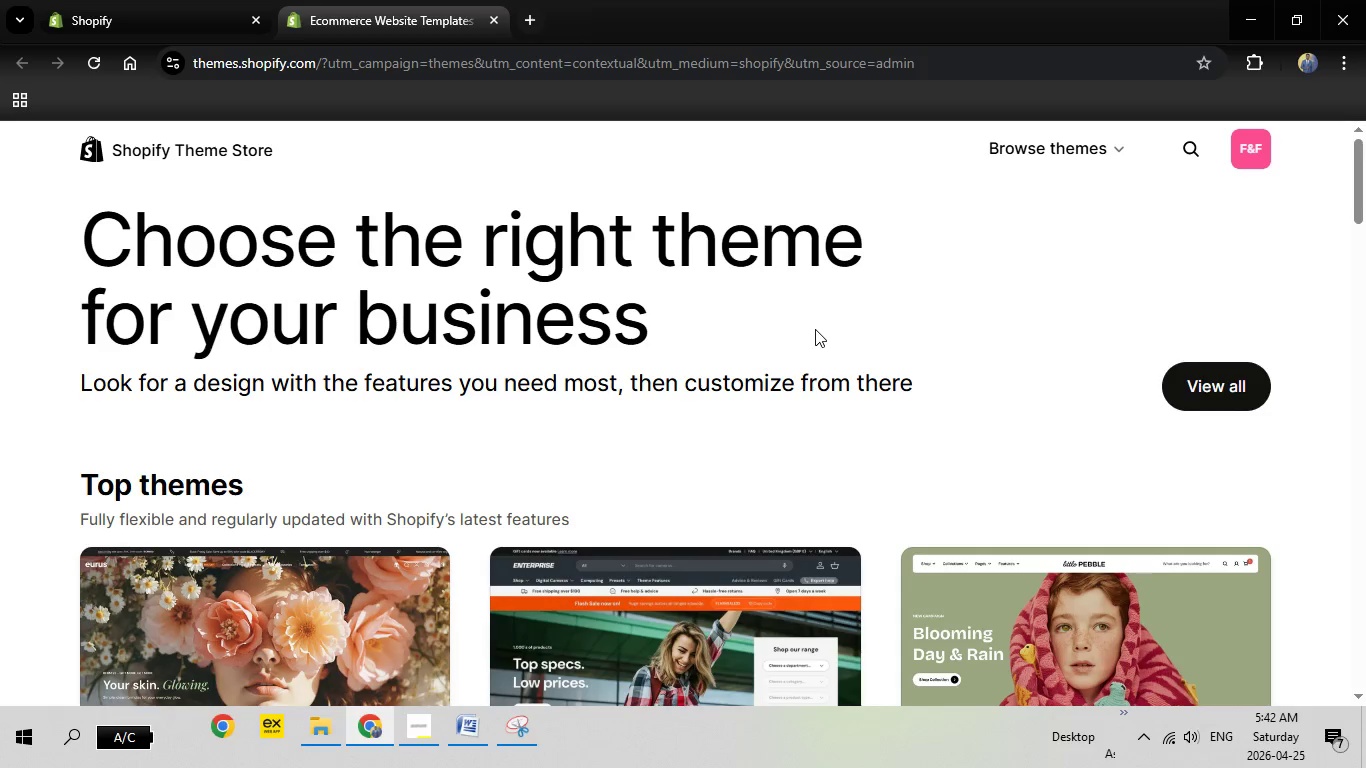 
wait(12.11)
 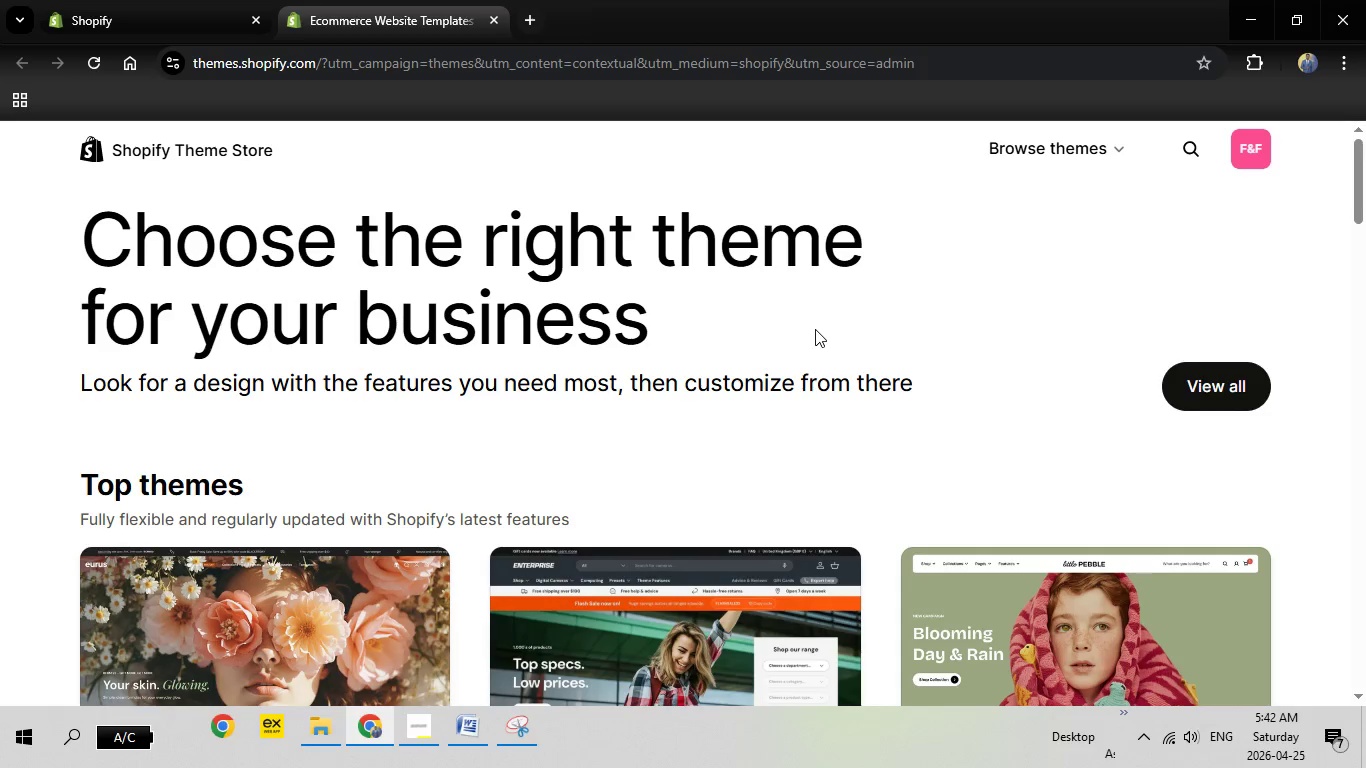 
left_click([1177, 153])
 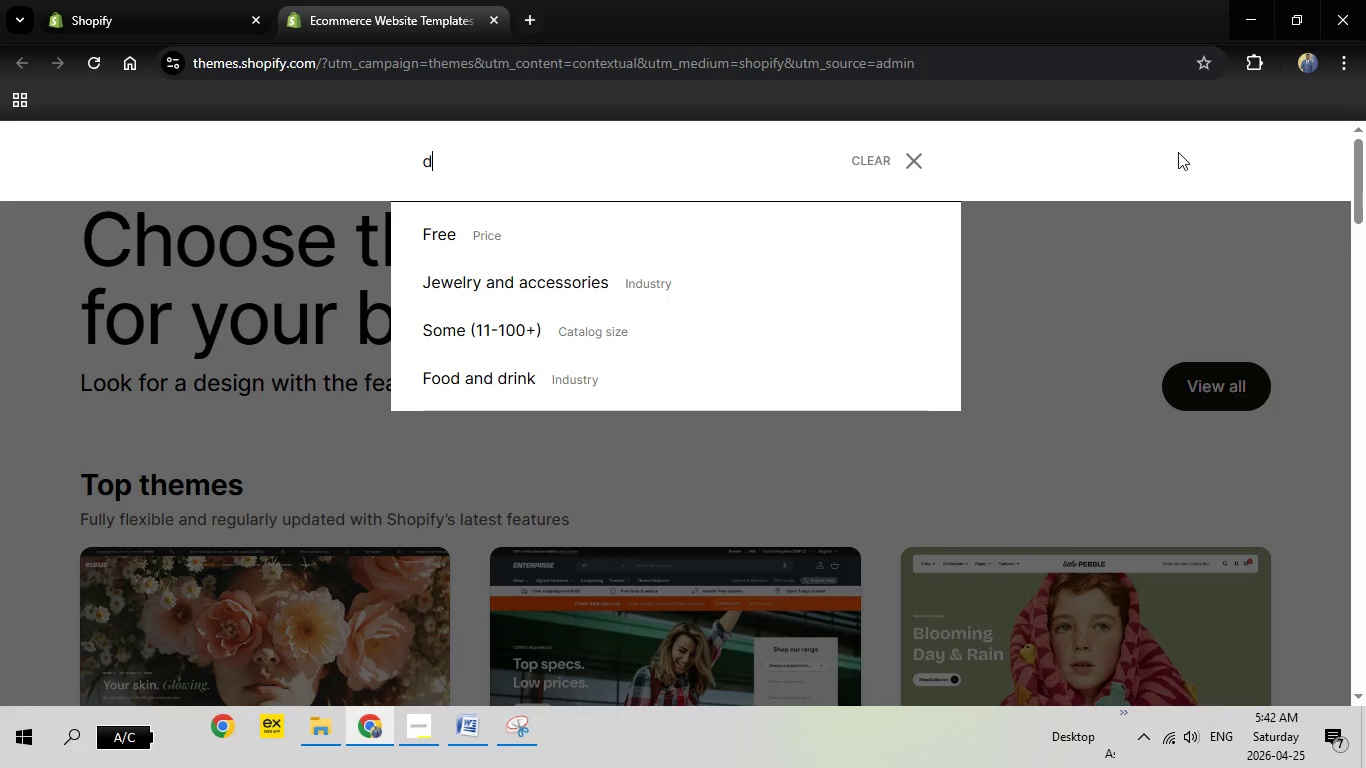 
type(dawn)
 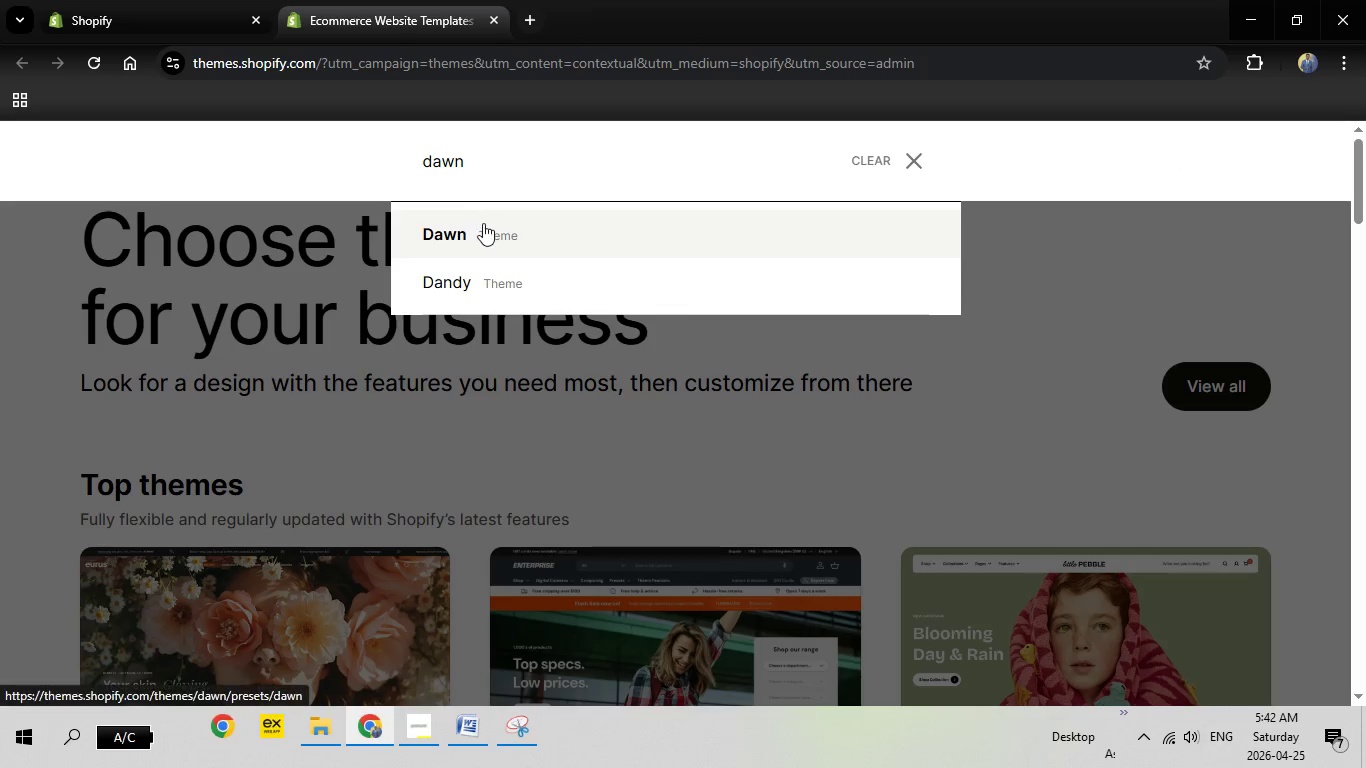 
left_click([484, 225])
 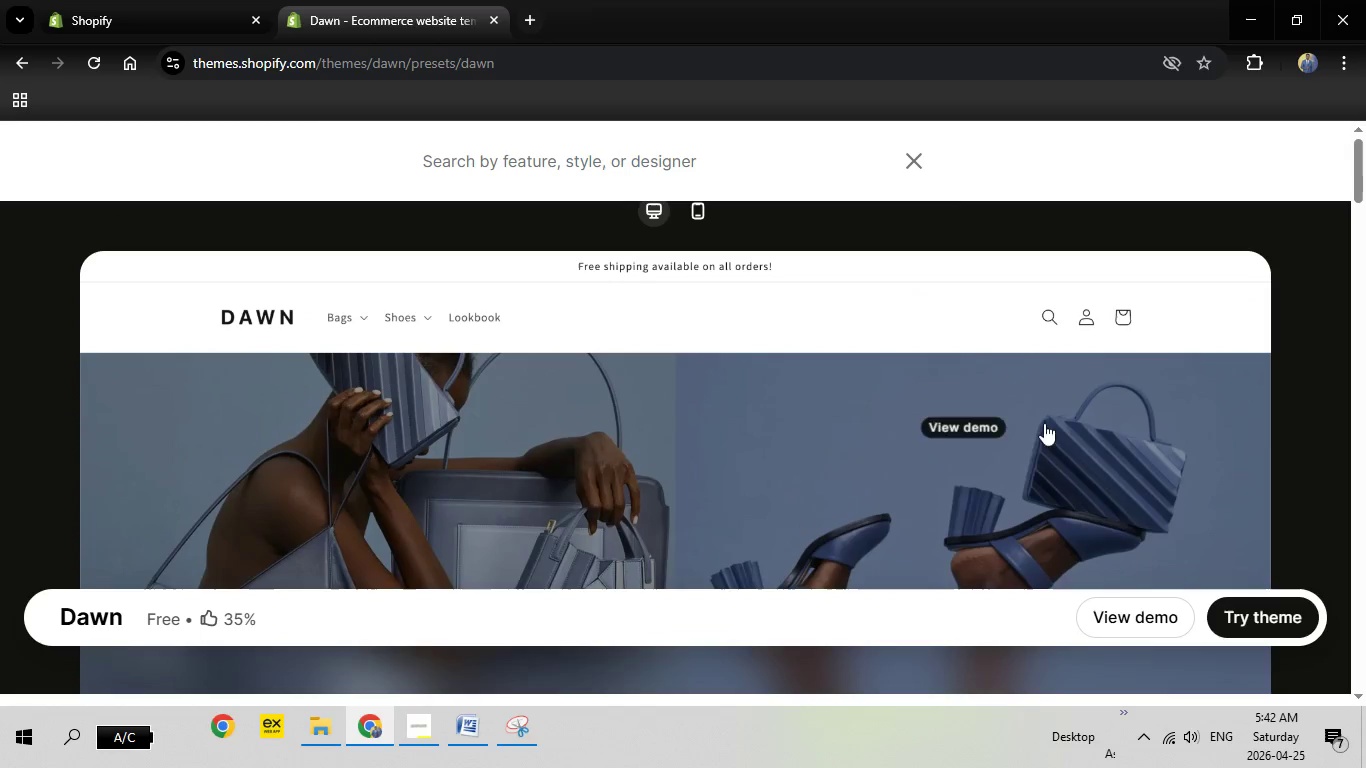 
left_click([1271, 621])
 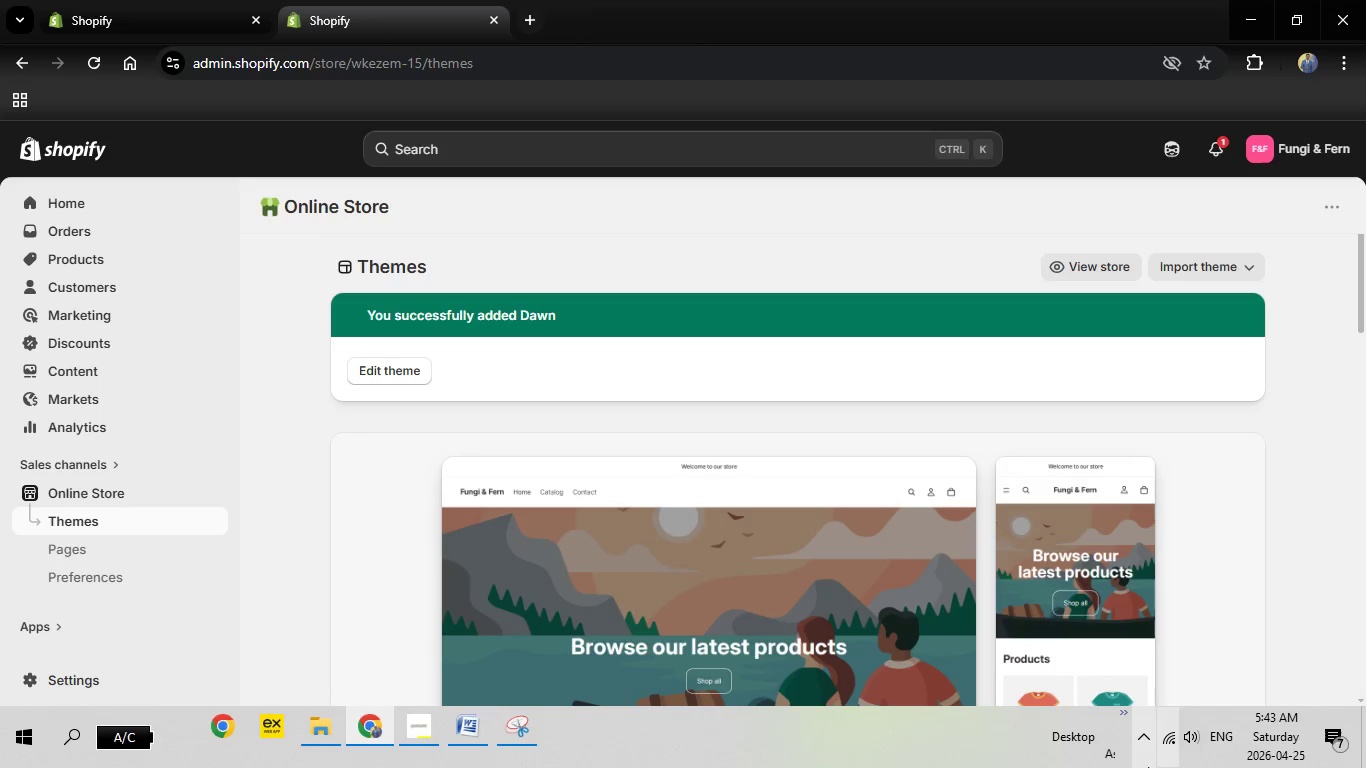 
wait(40.28)
 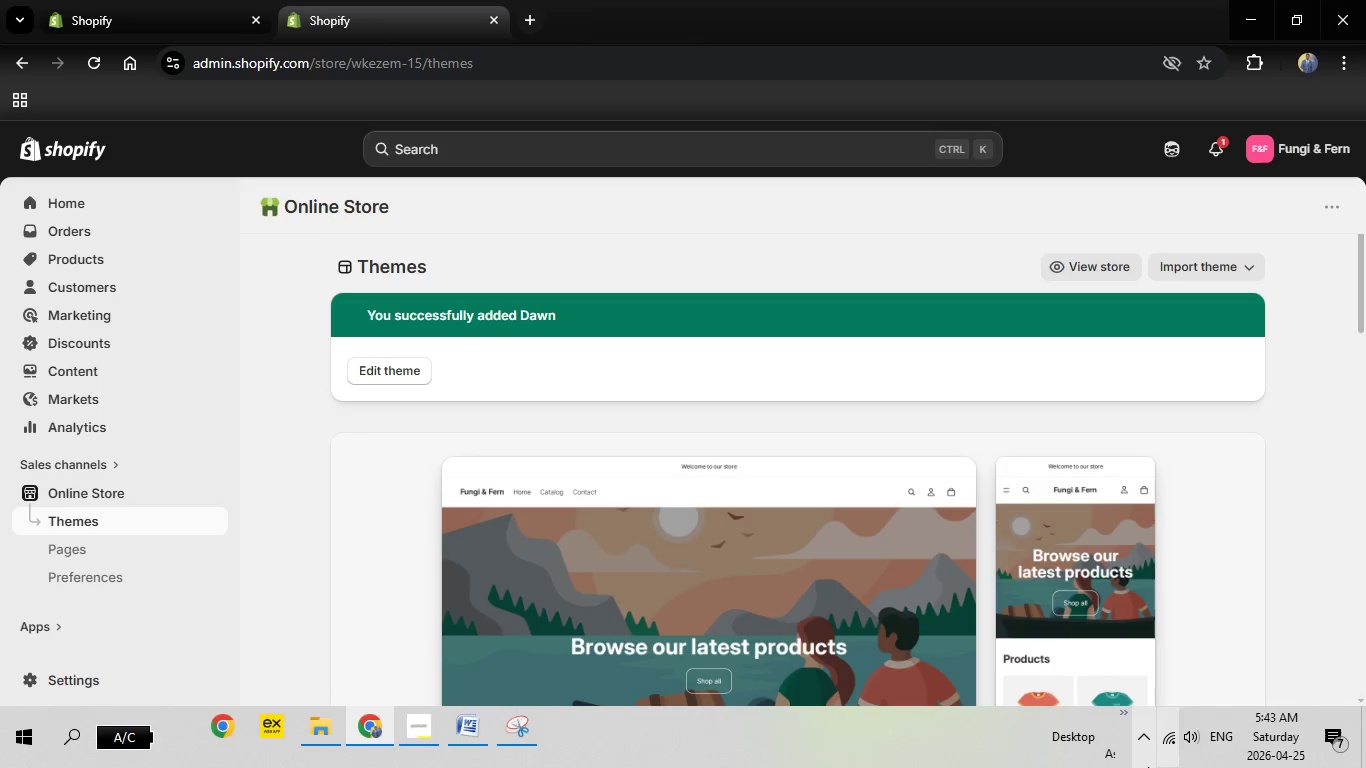 
scroll: coordinate [1189, 449], scroll_direction: down, amount: 7.0
 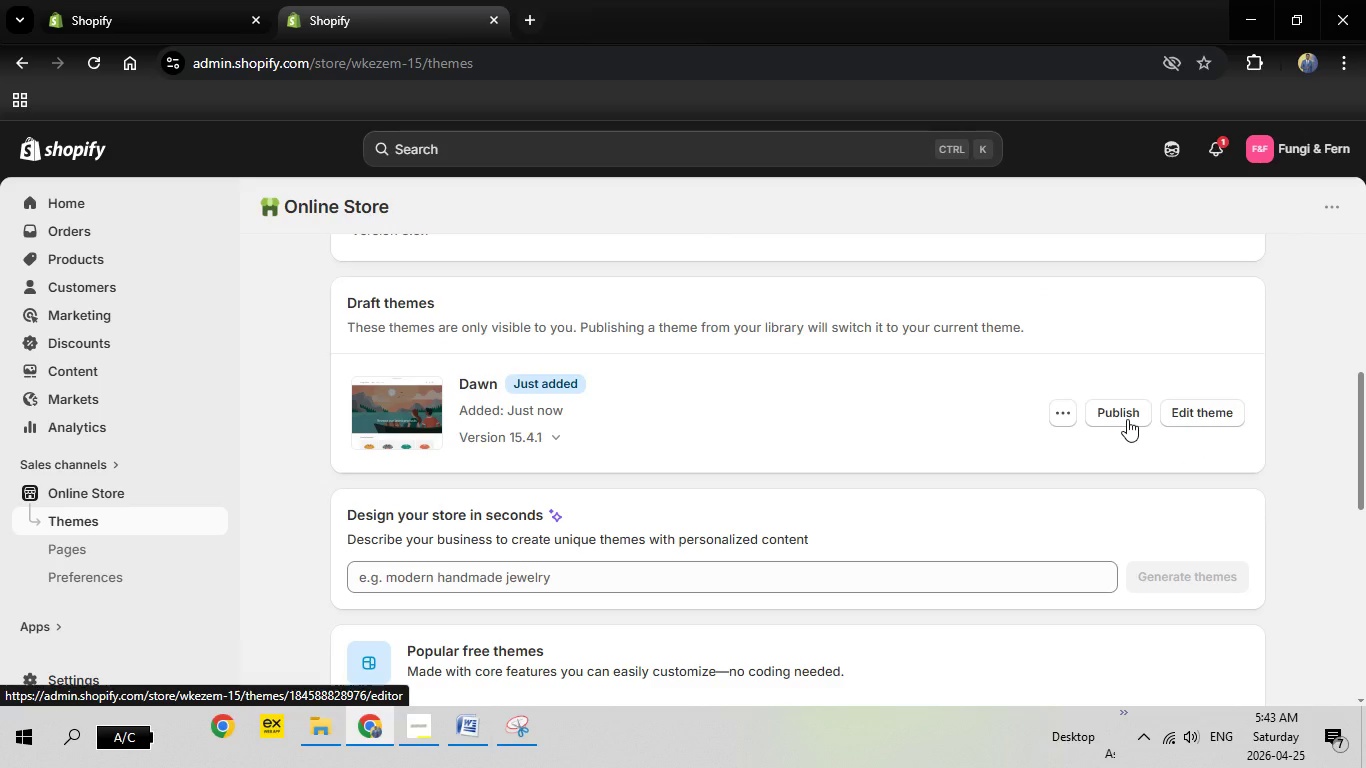 
left_click([1127, 419])
 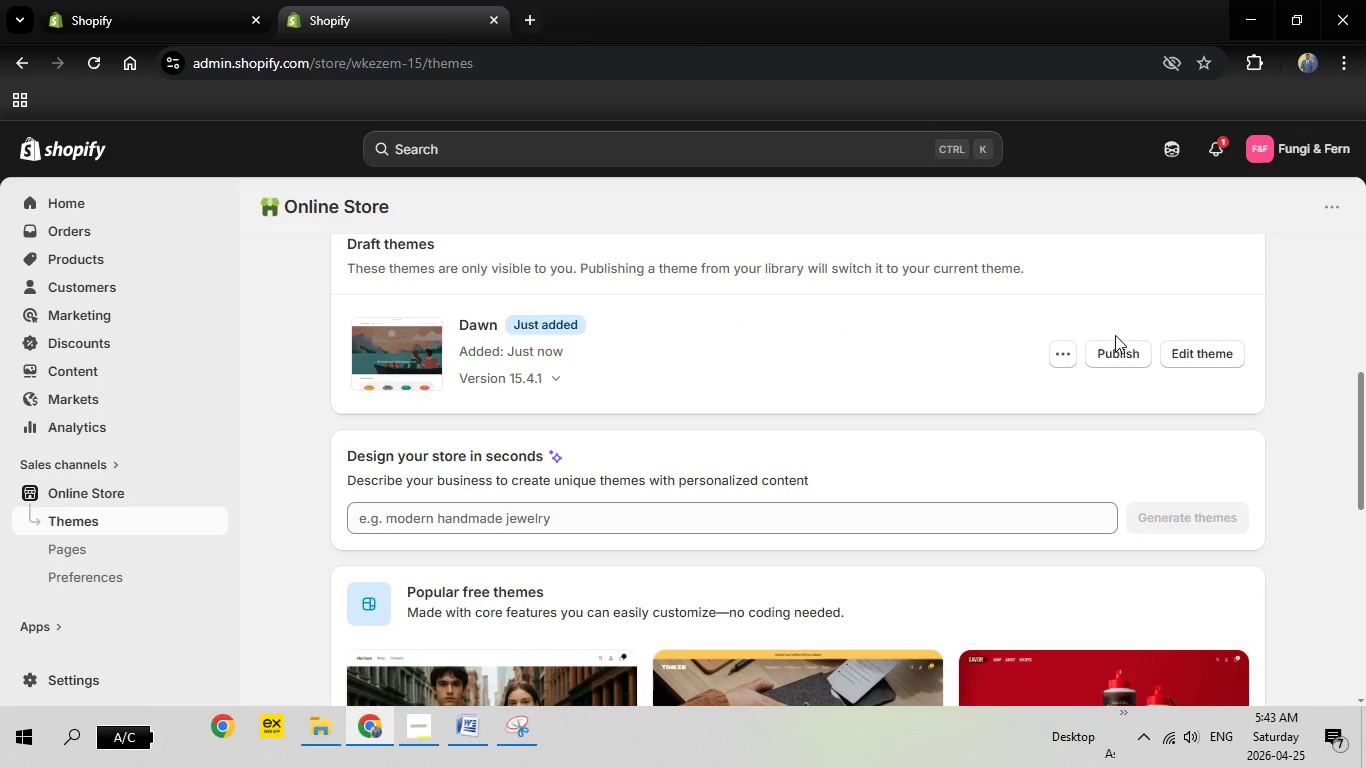 
left_click([1112, 358])
 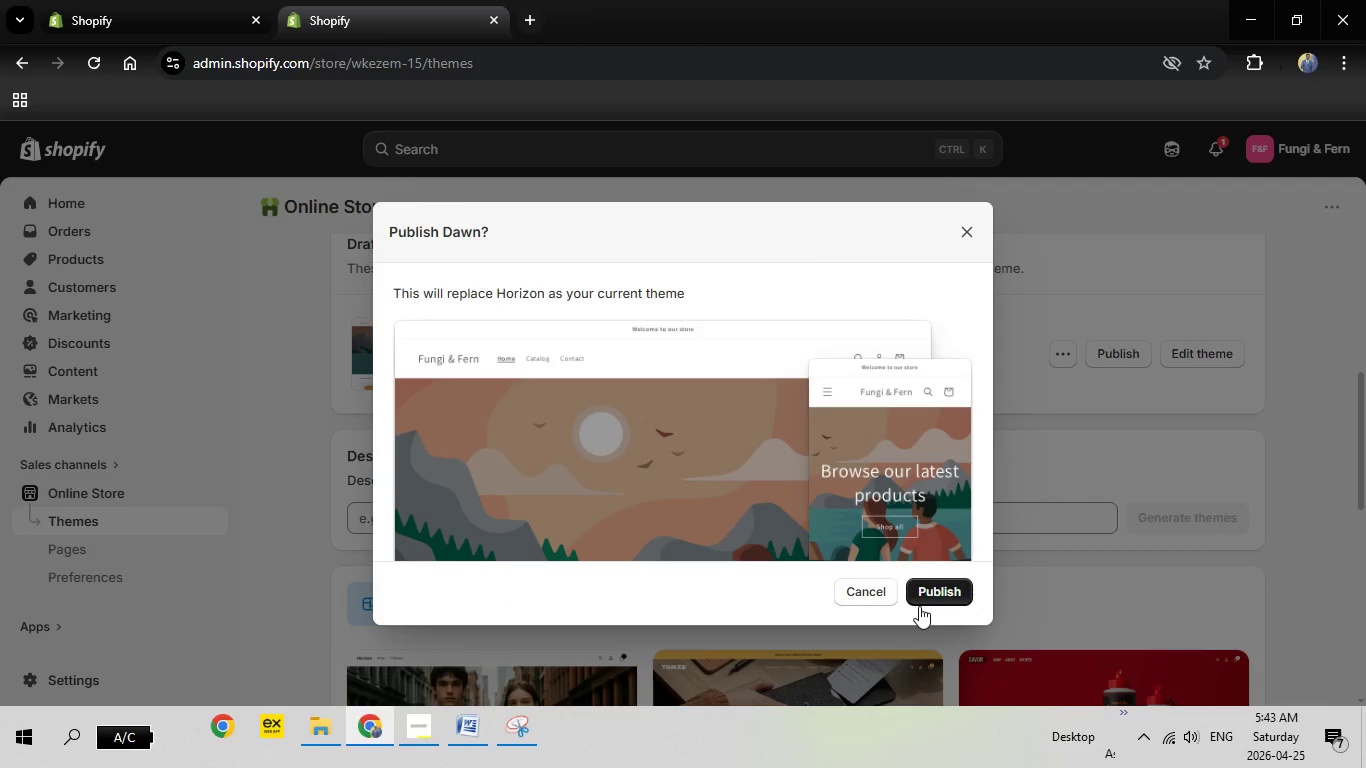 
left_click([967, 596])
 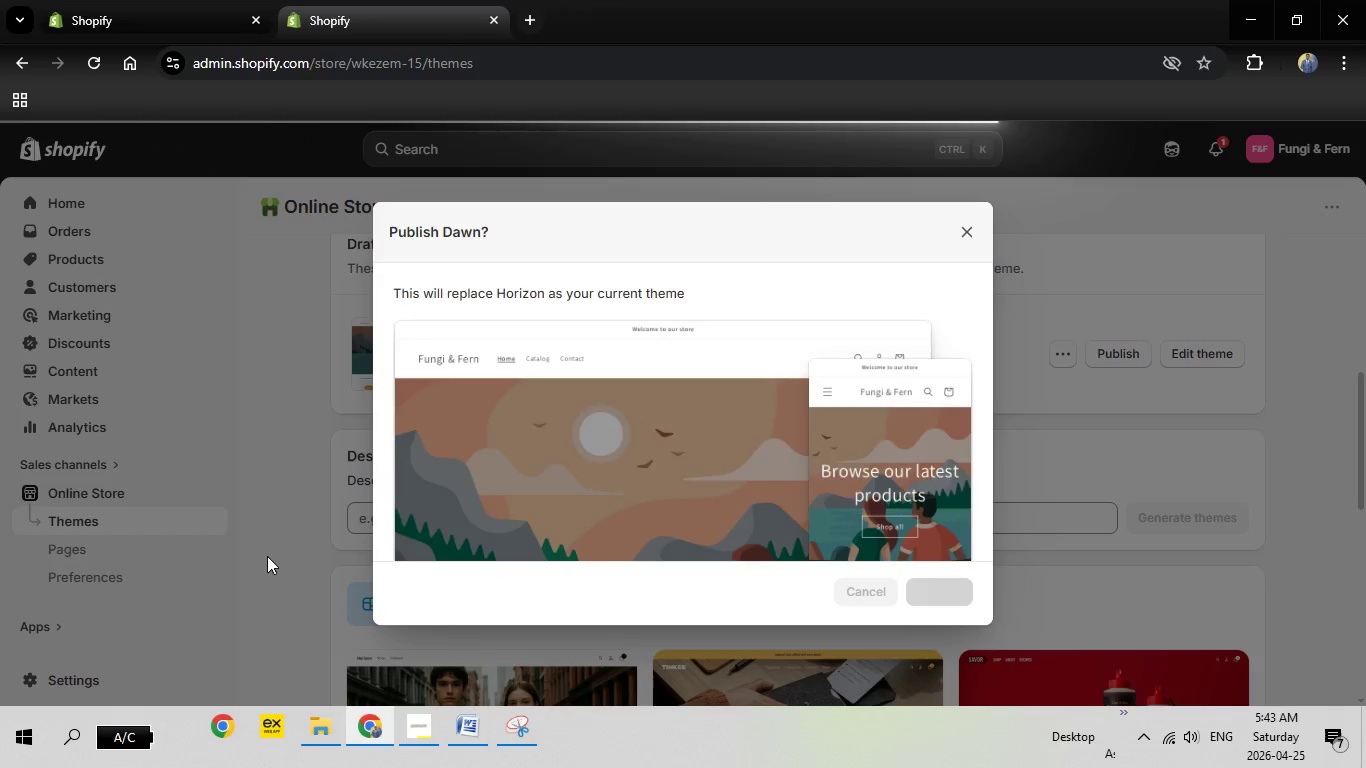 
wait(8.69)
 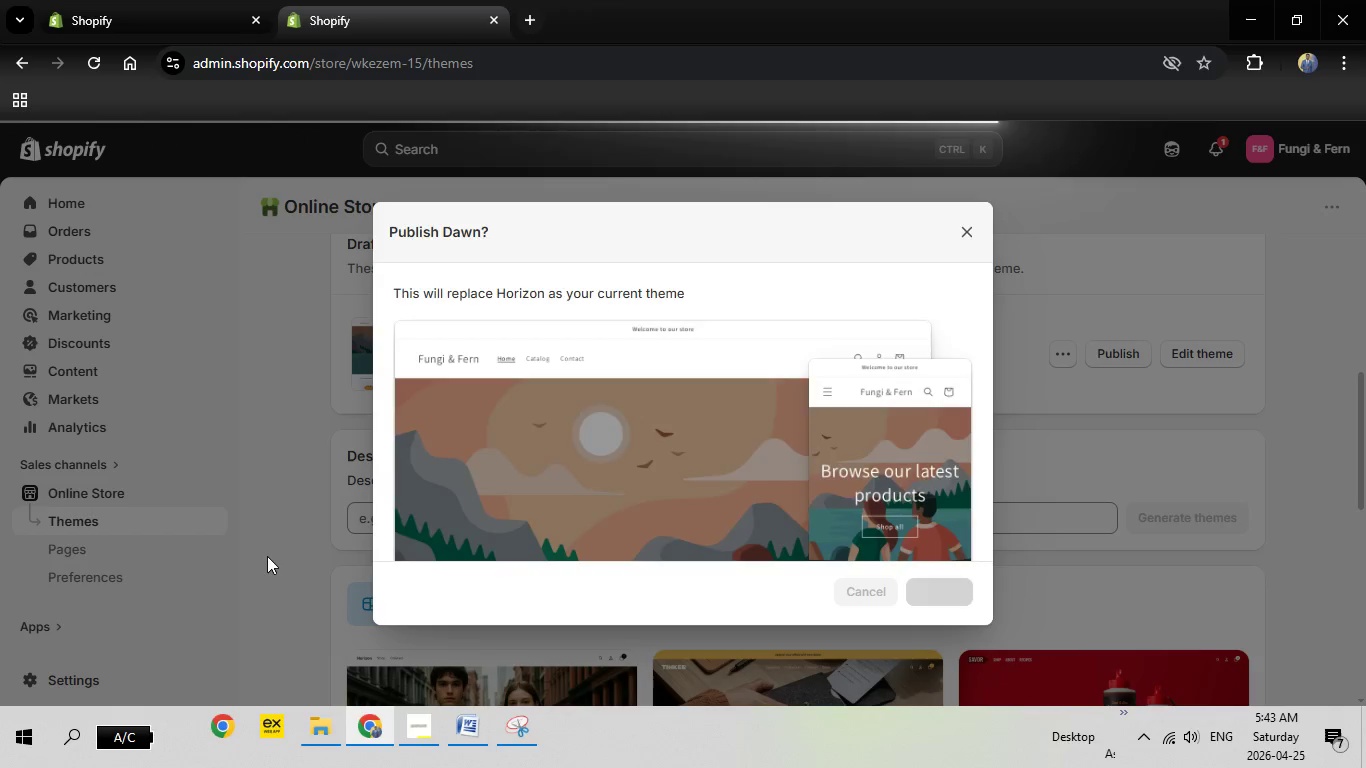 
left_click([69, 683])
 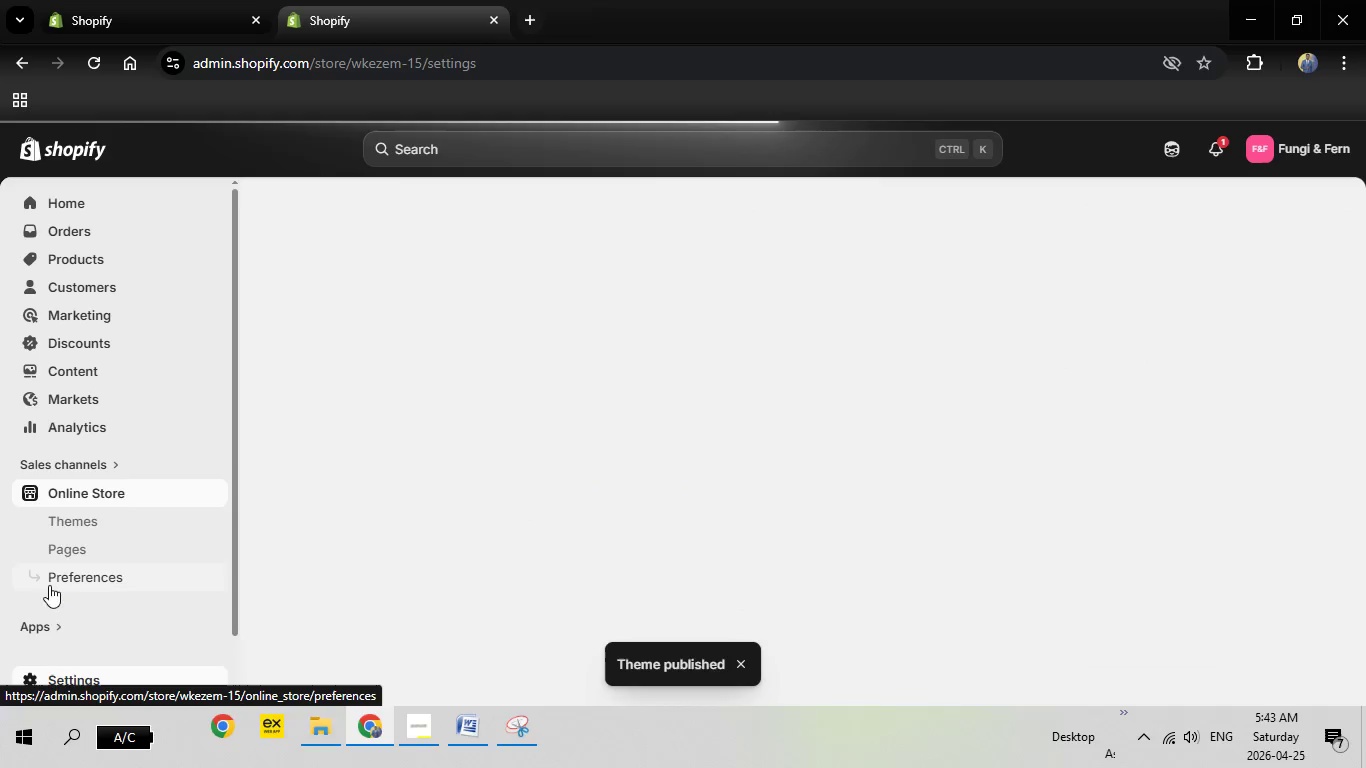 
mouse_move([143, 522])
 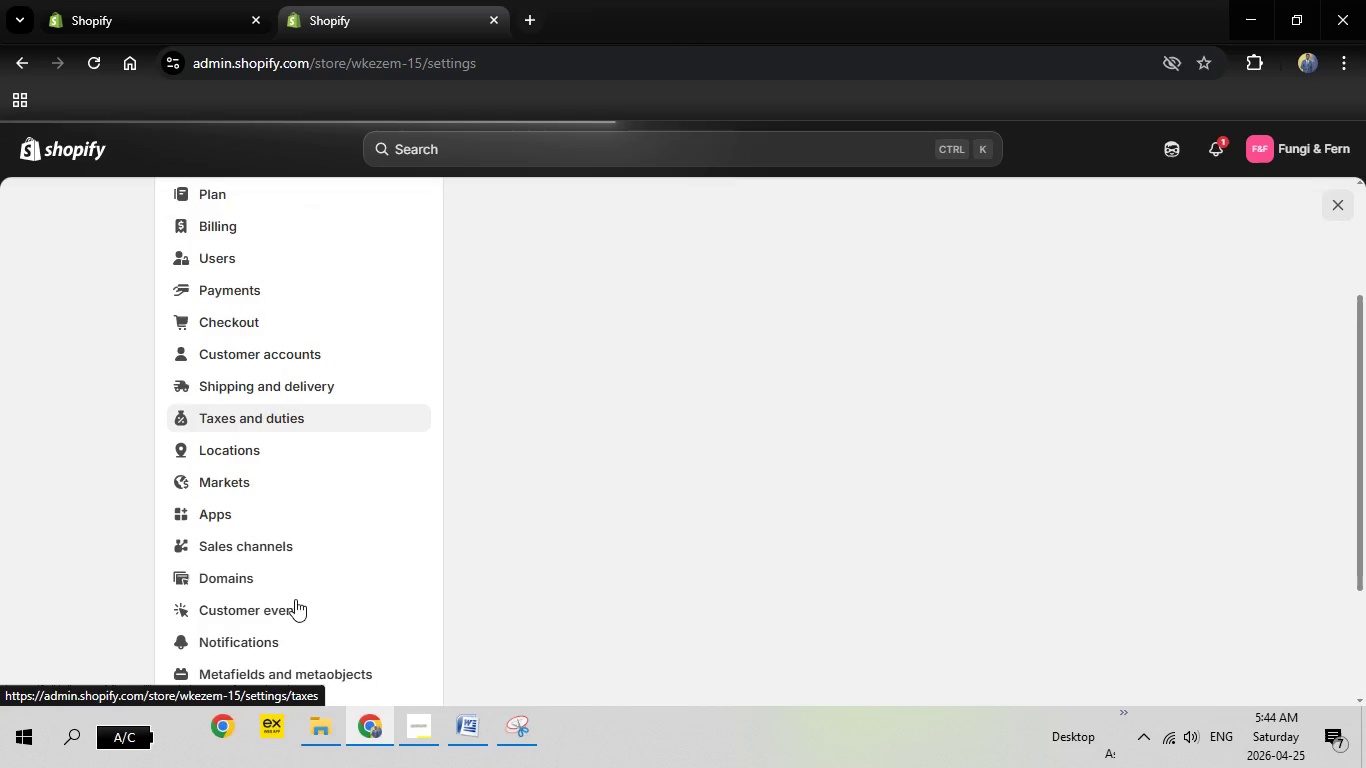 
scroll: coordinate [295, 599], scroll_direction: down, amount: 3.0
 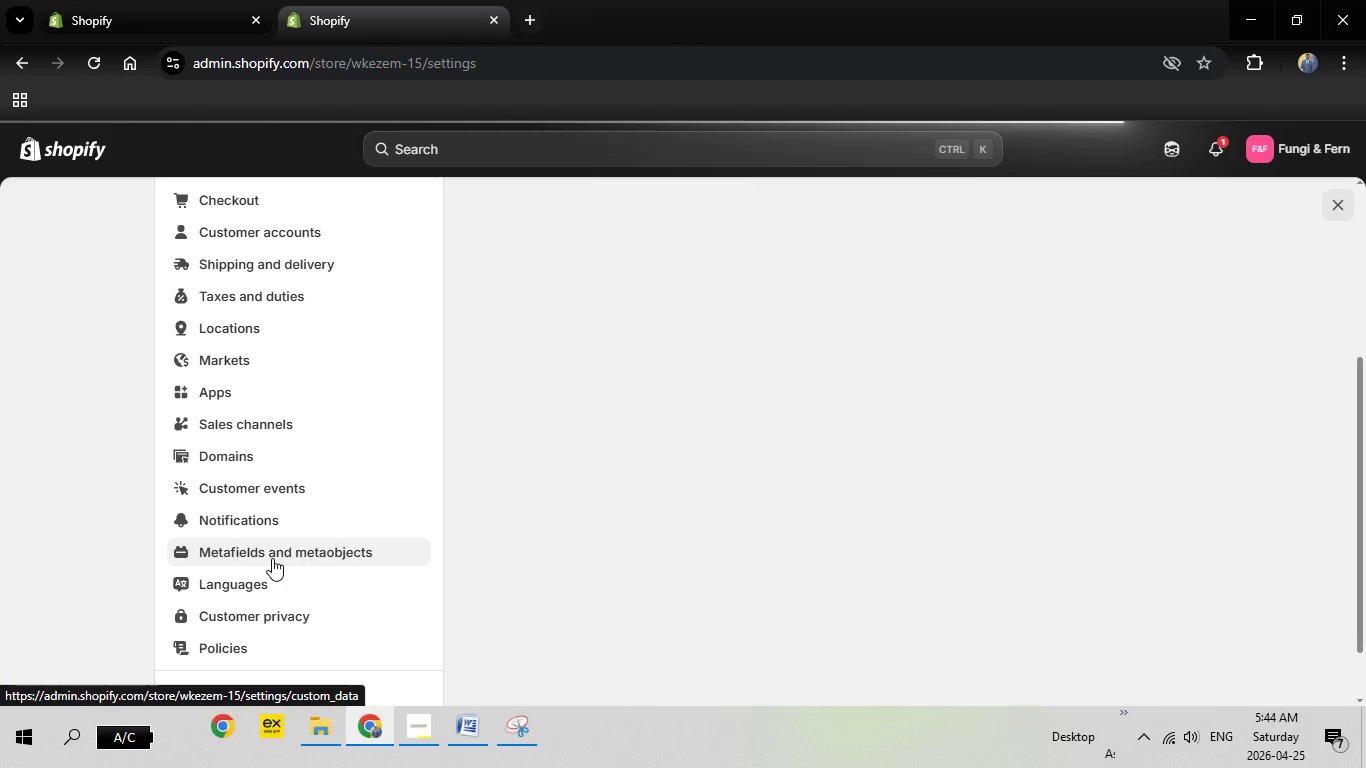 
left_click([272, 558])
 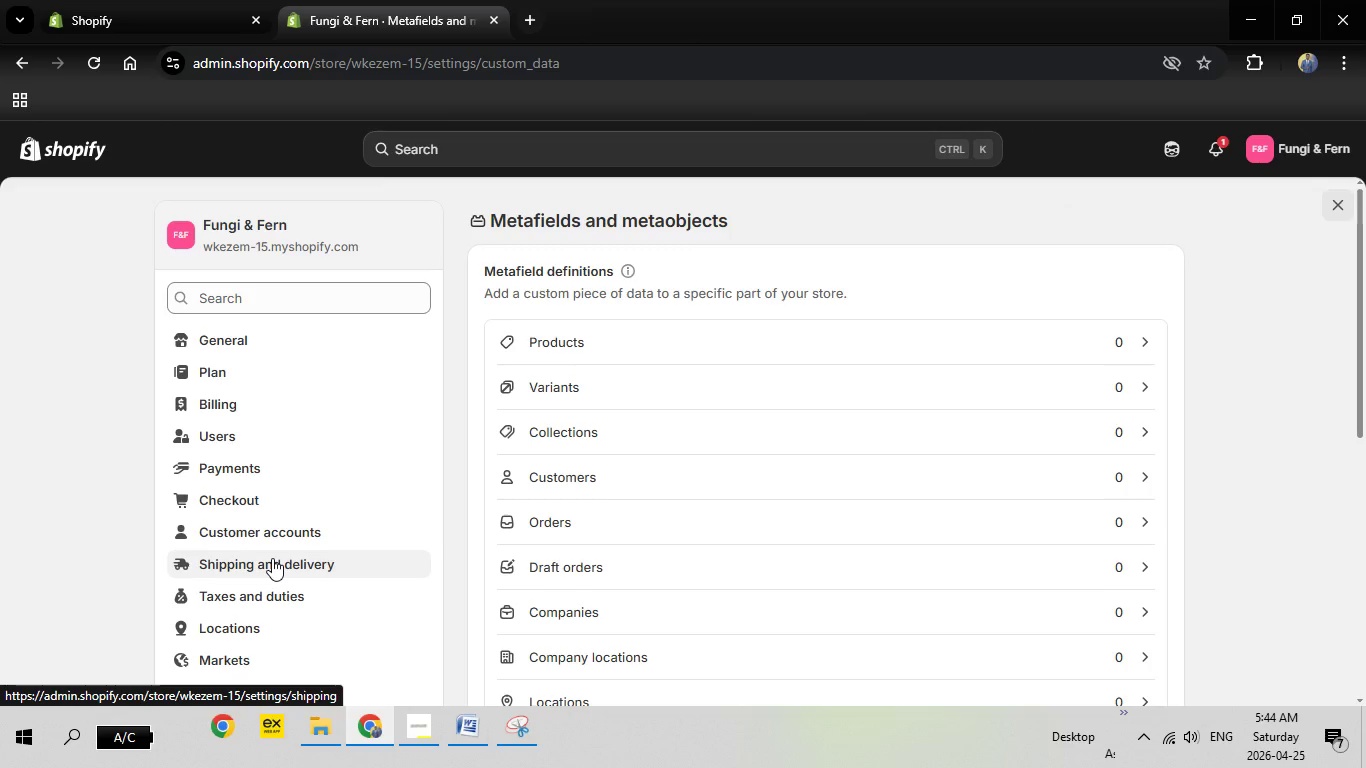 
wait(10.53)
 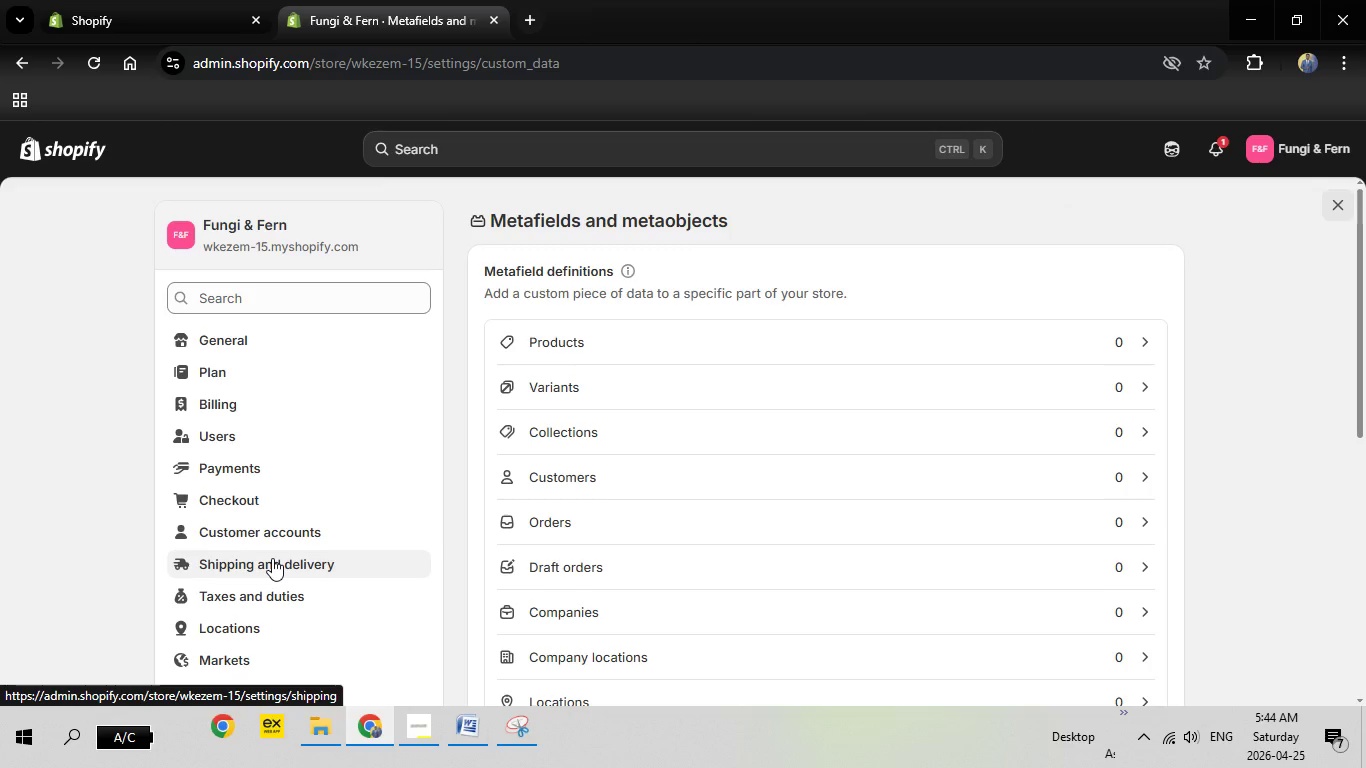 
left_click([606, 345])
 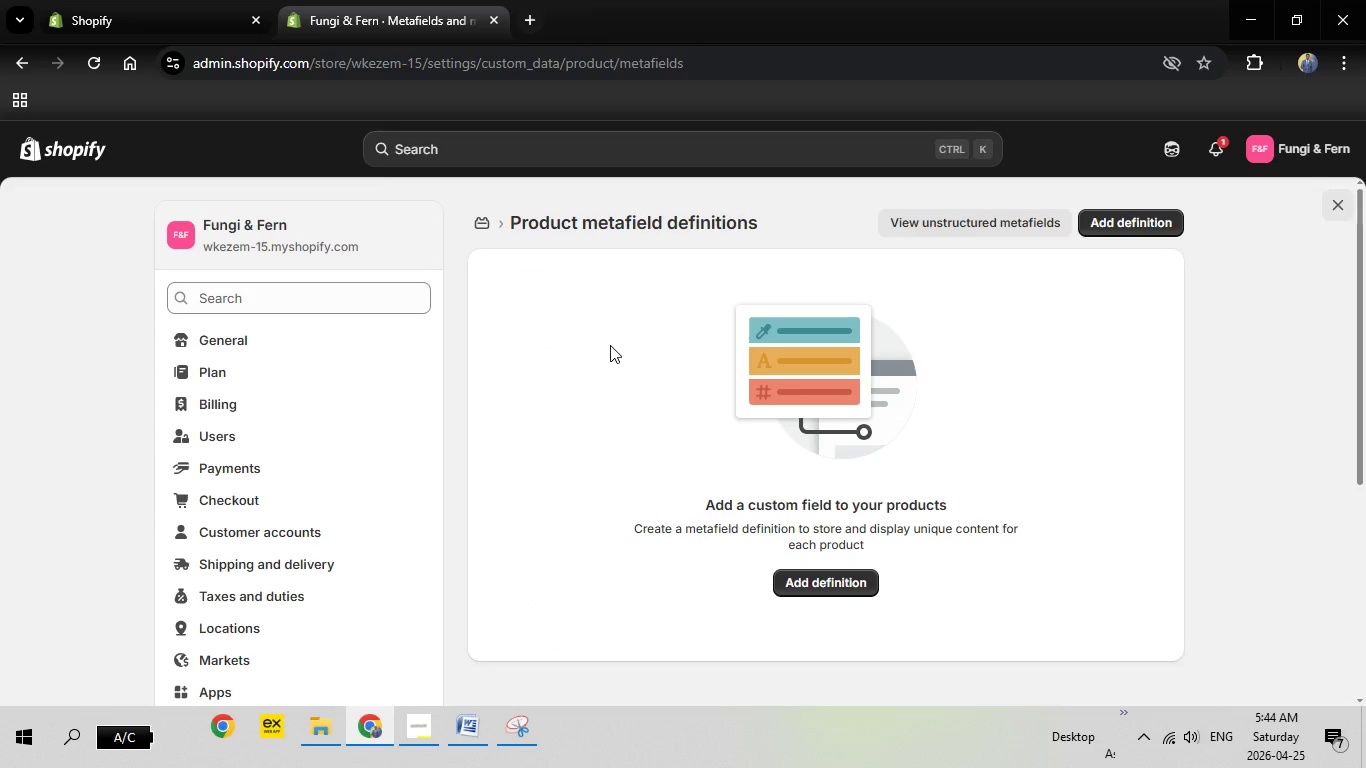 
wait(10.0)
 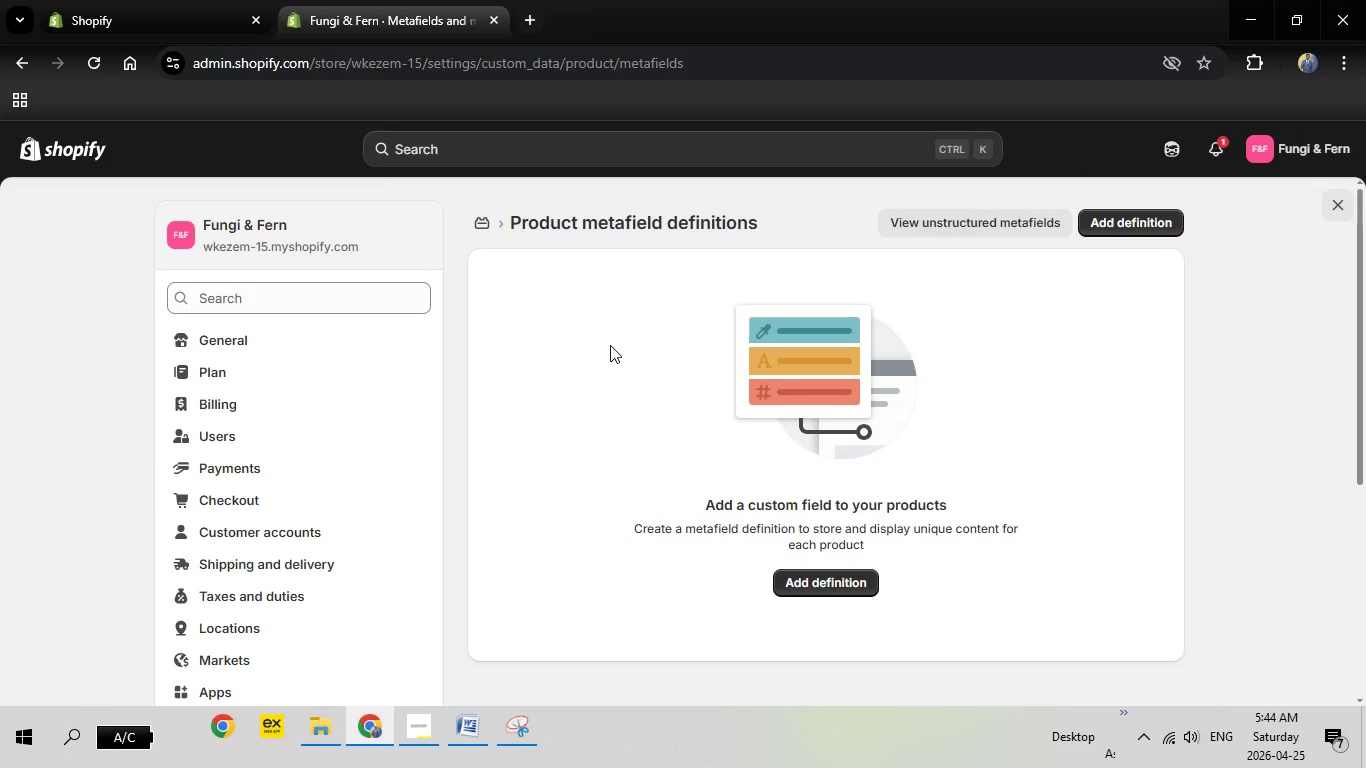 
left_click([832, 586])
 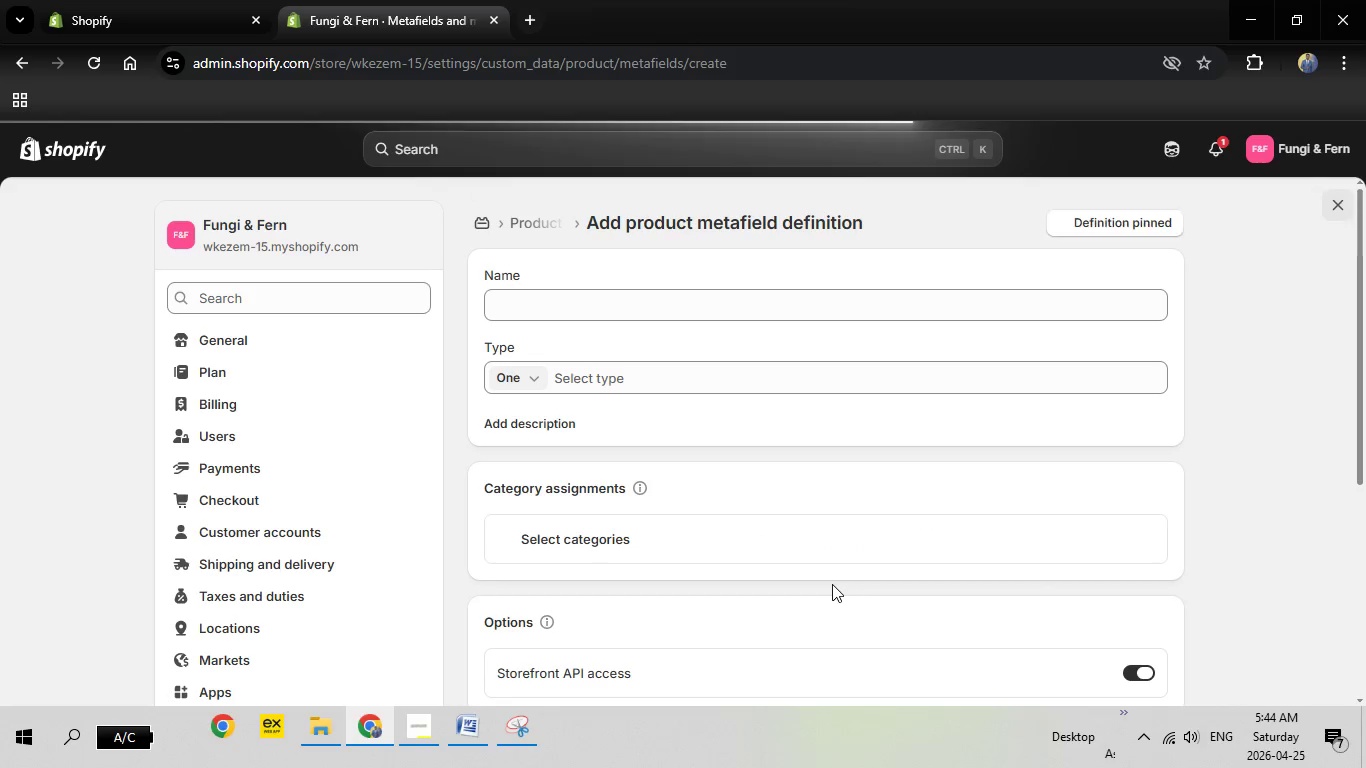 
wait(8.53)
 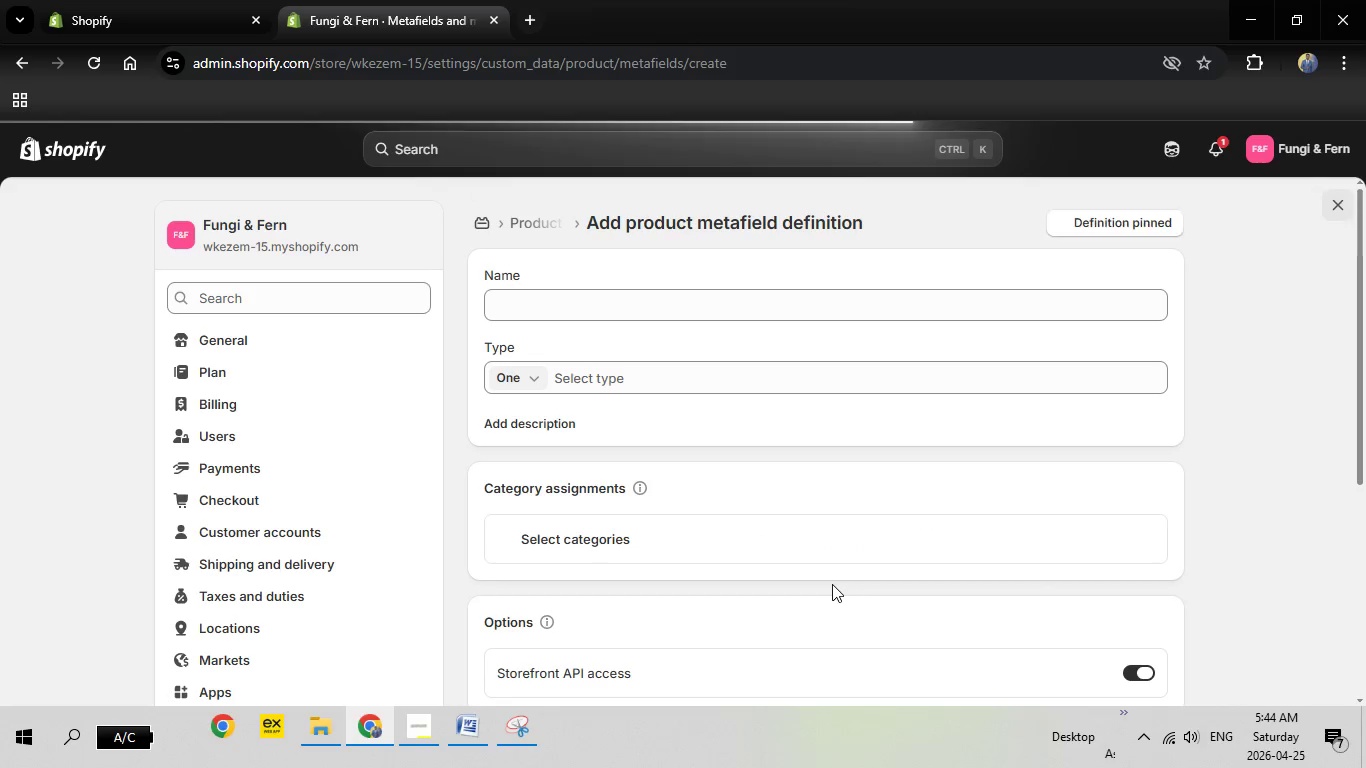 
left_click([601, 305])
 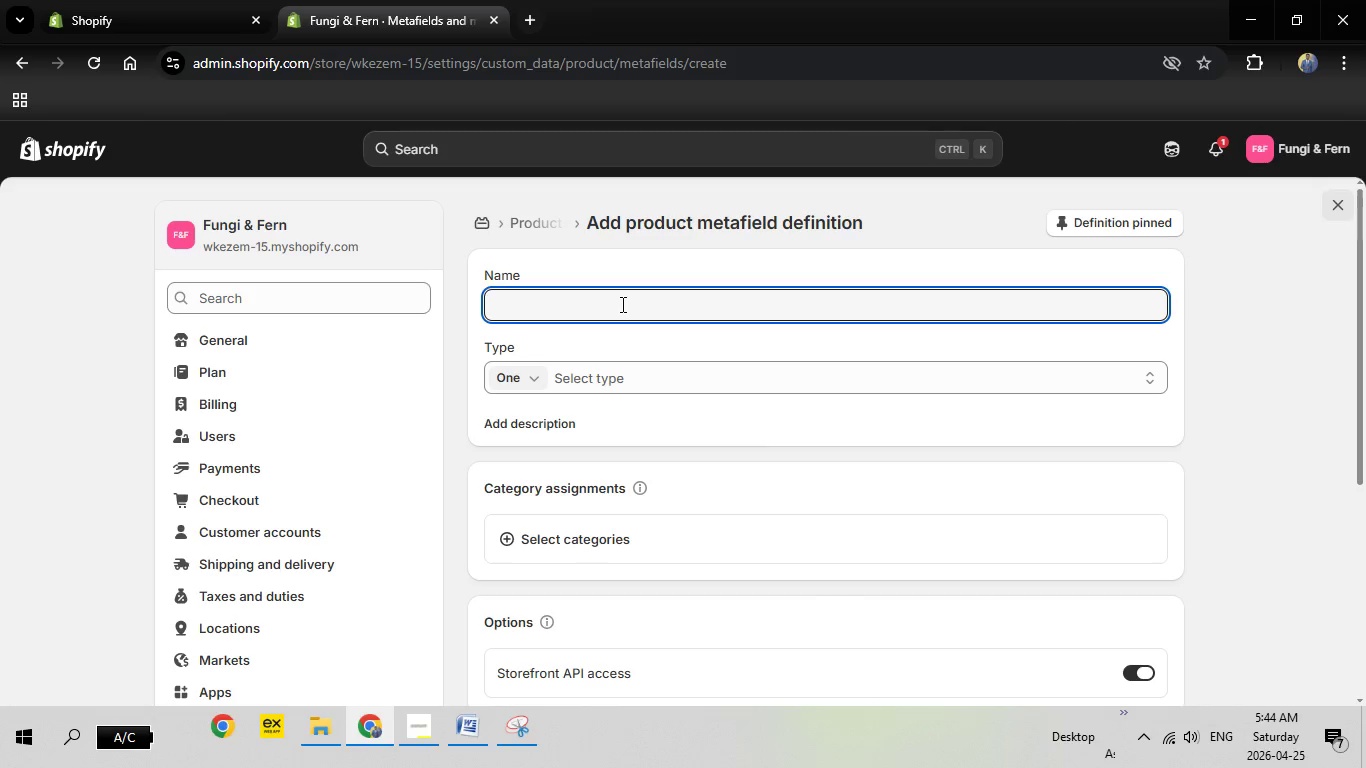 
type(Carbon Offset Value)
 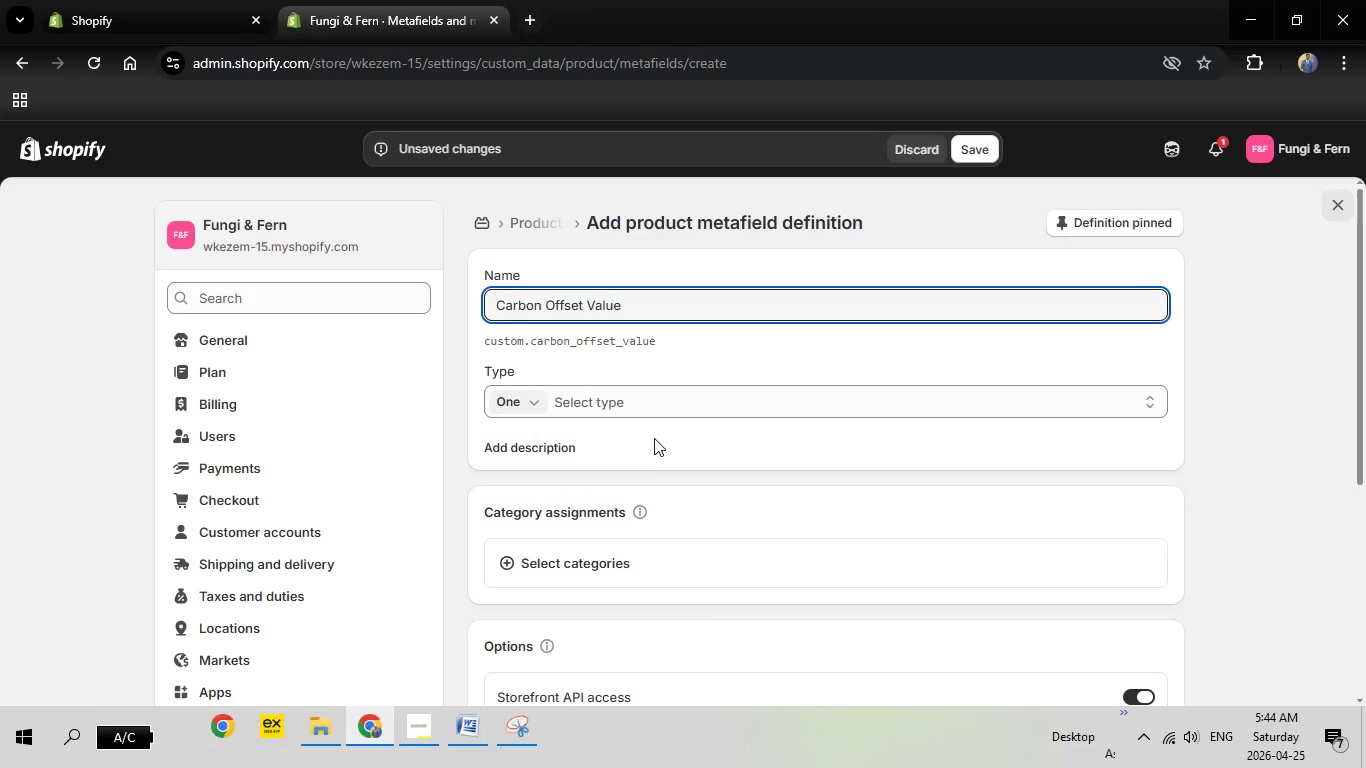 
wait(8.75)
 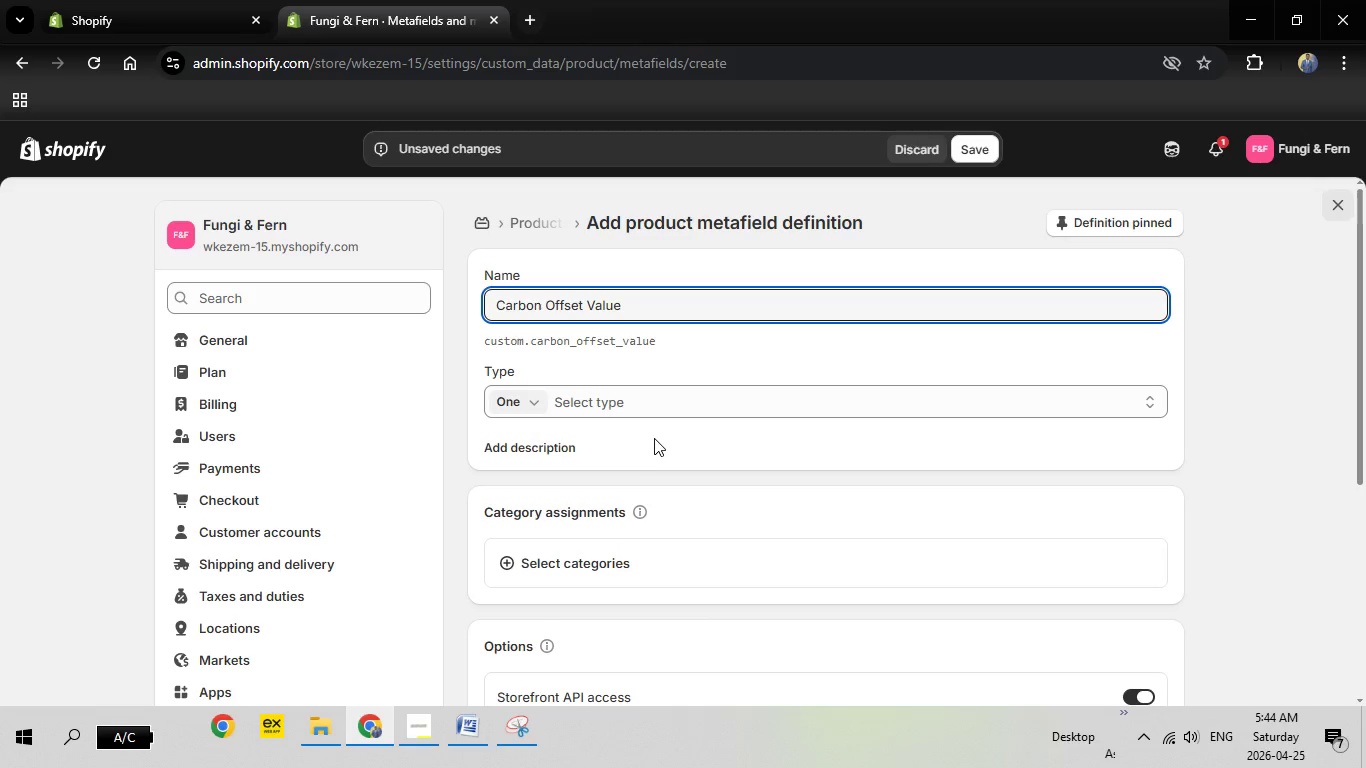 
left_click([578, 408])
 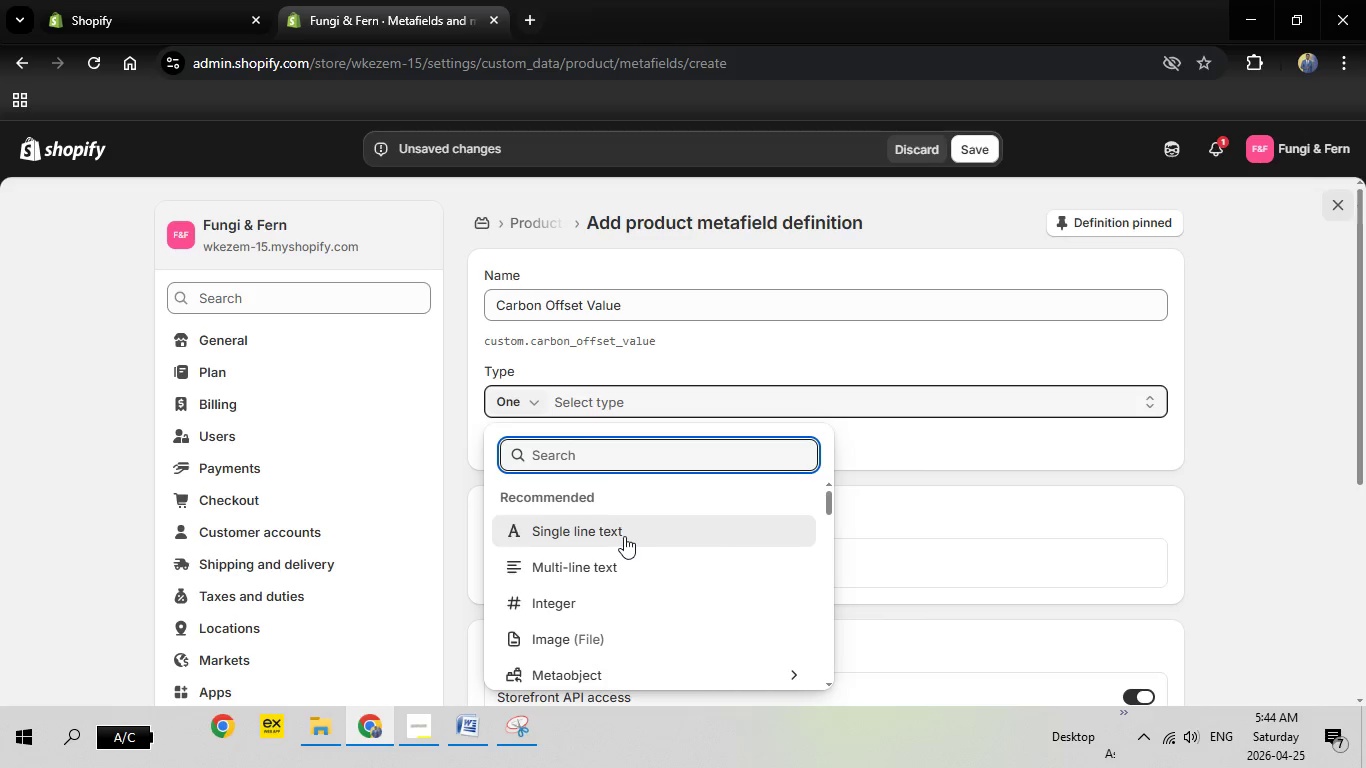 
left_click([622, 536])
 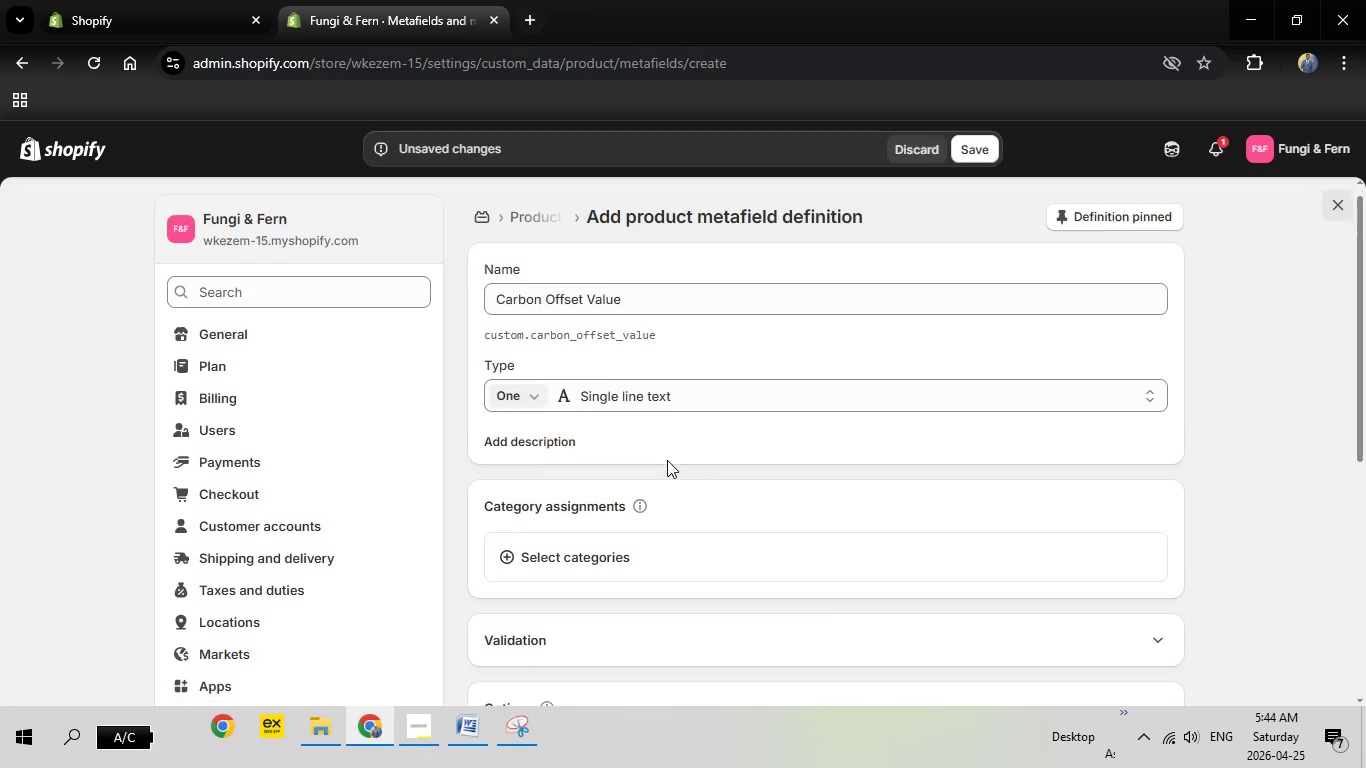 
scroll: coordinate [667, 460], scroll_direction: down, amount: 3.0
 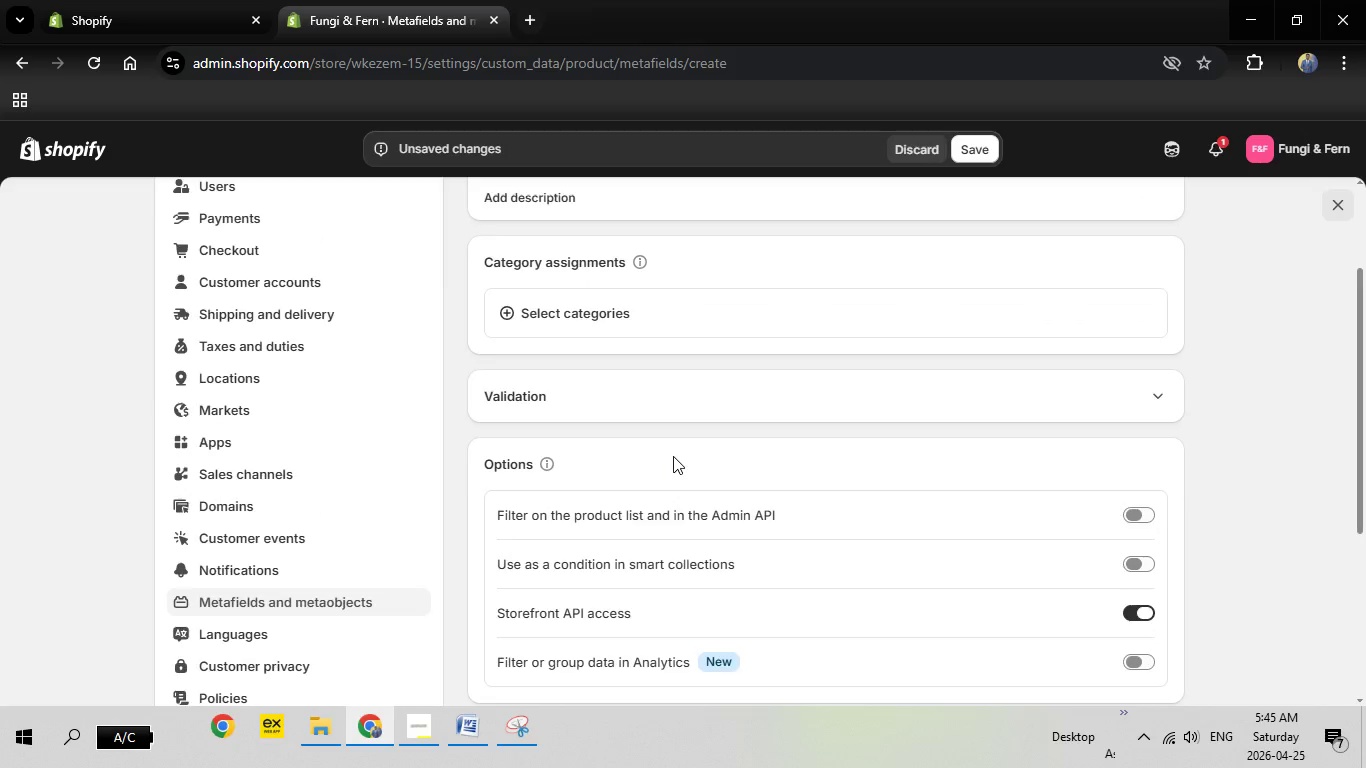 
scroll: coordinate [673, 456], scroll_direction: up, amount: 3.0
 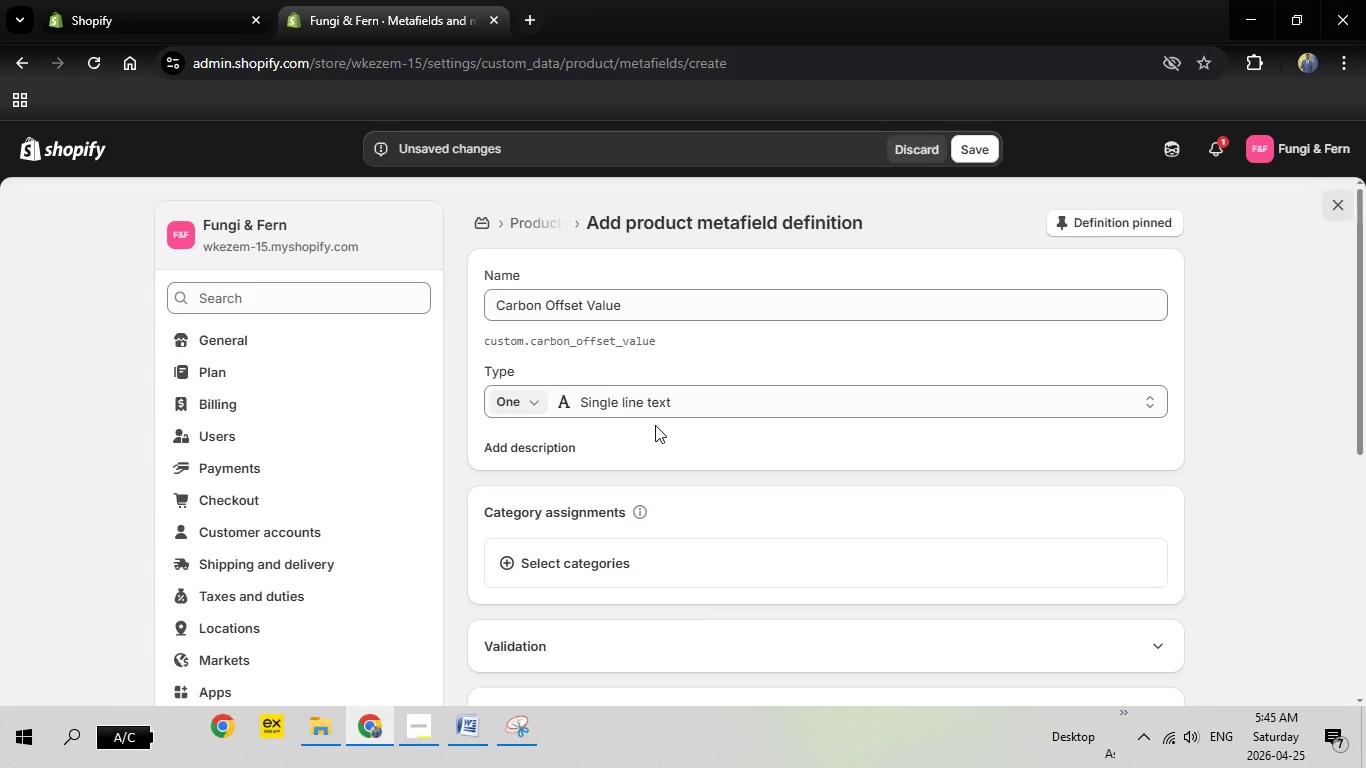 
wait(5.54)
 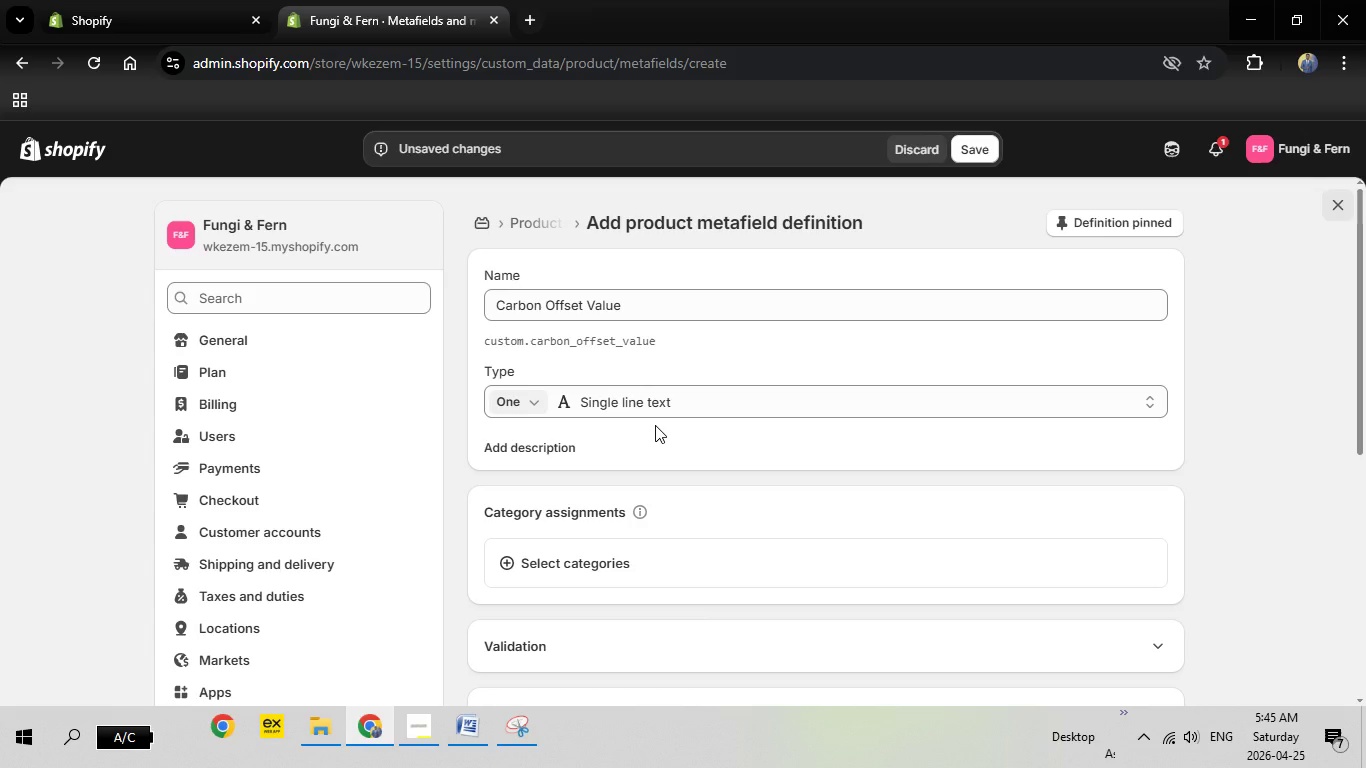 
scroll: coordinate [703, 345], scroll_direction: down, amount: 3.0
 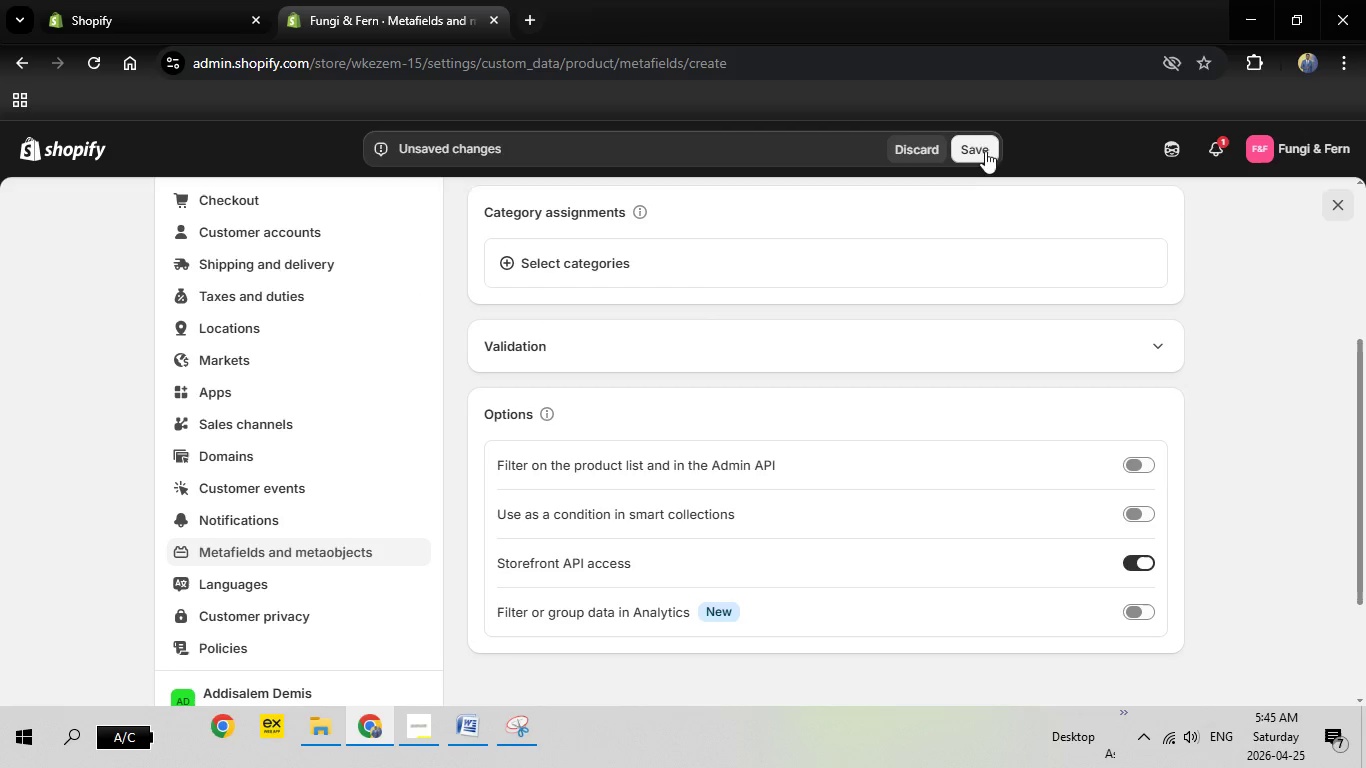 
left_click([984, 149])
 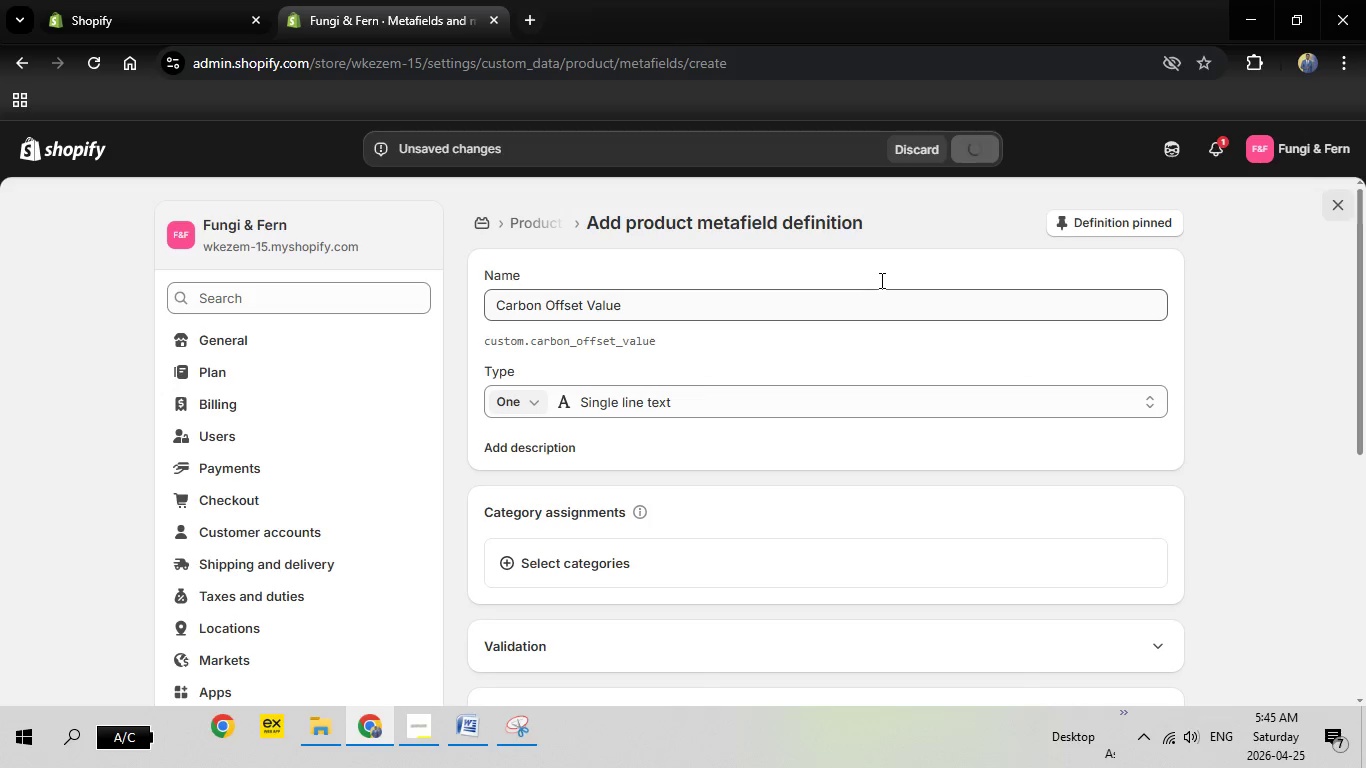 
mouse_move([899, 295])
 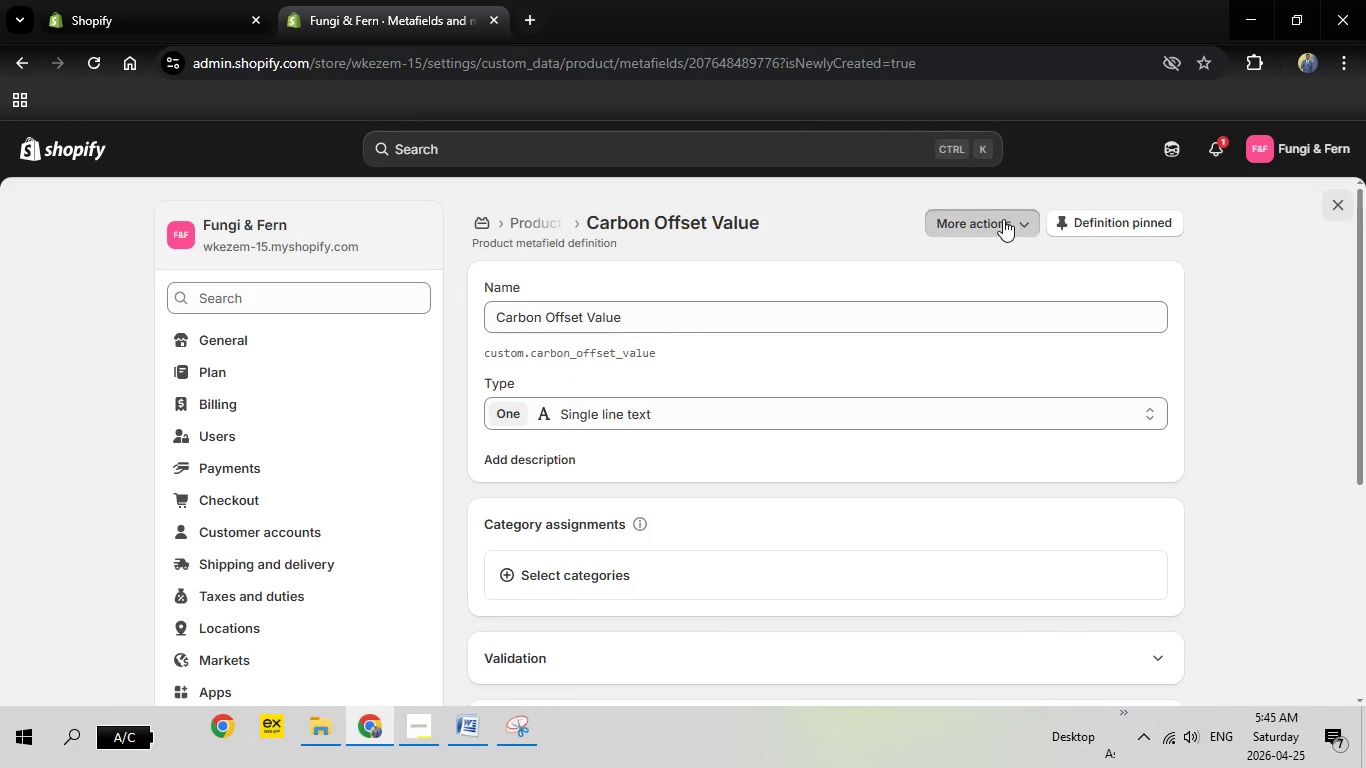 
left_click([1003, 219])
 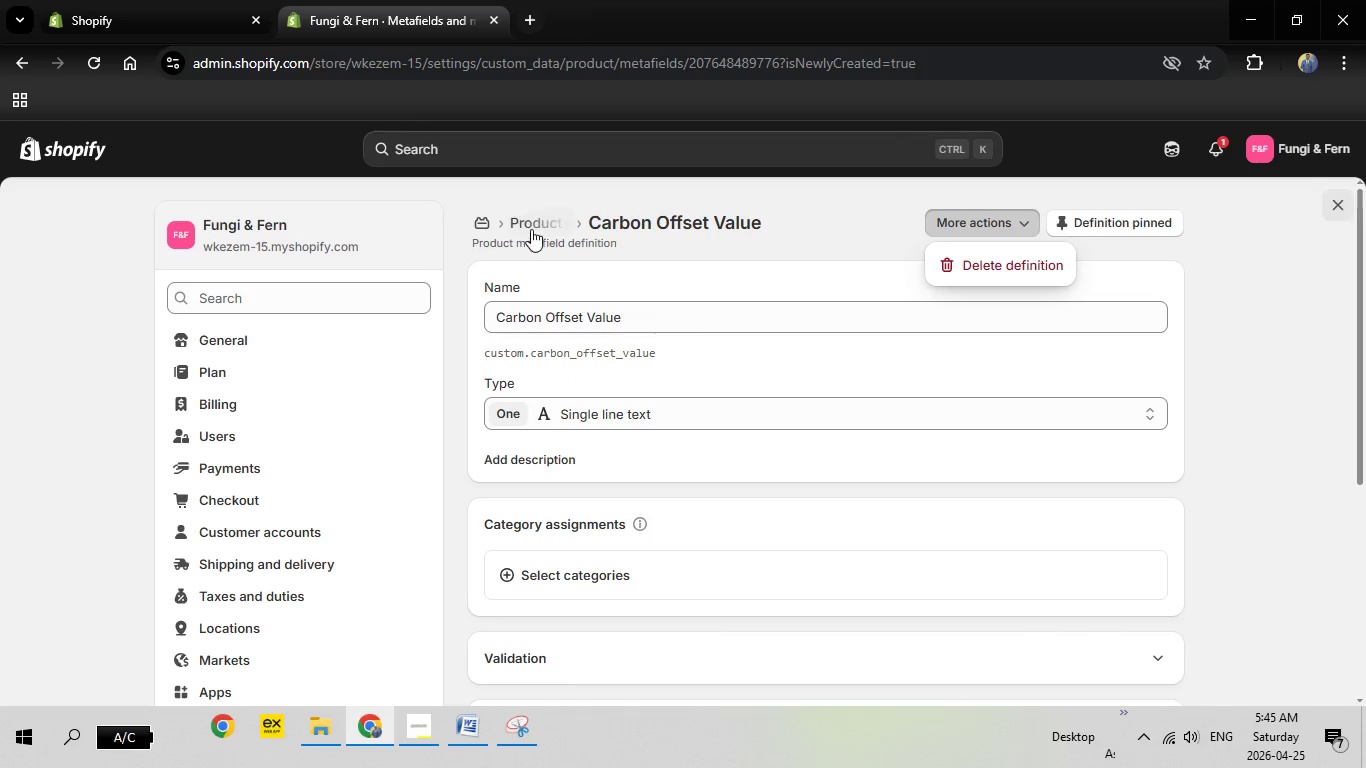 
left_click([534, 221])
 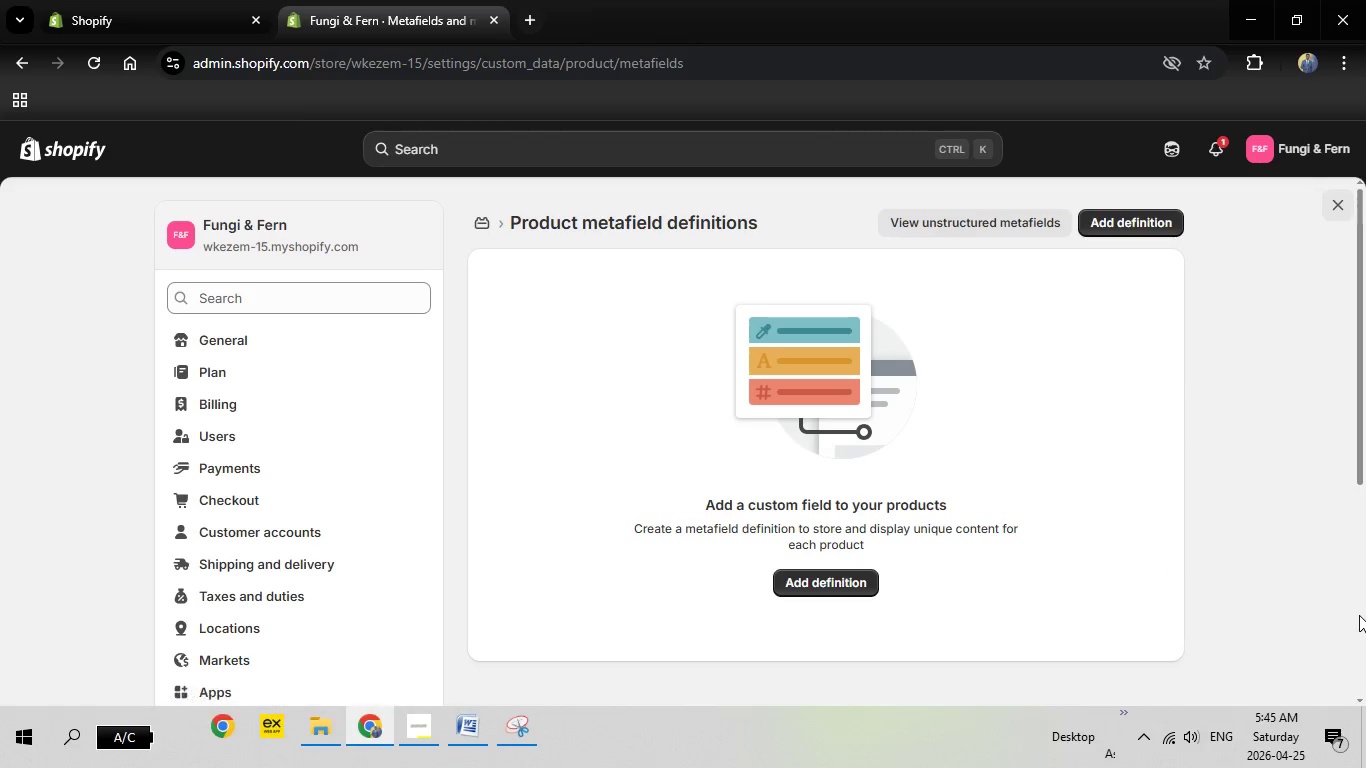 
wait(13.06)
 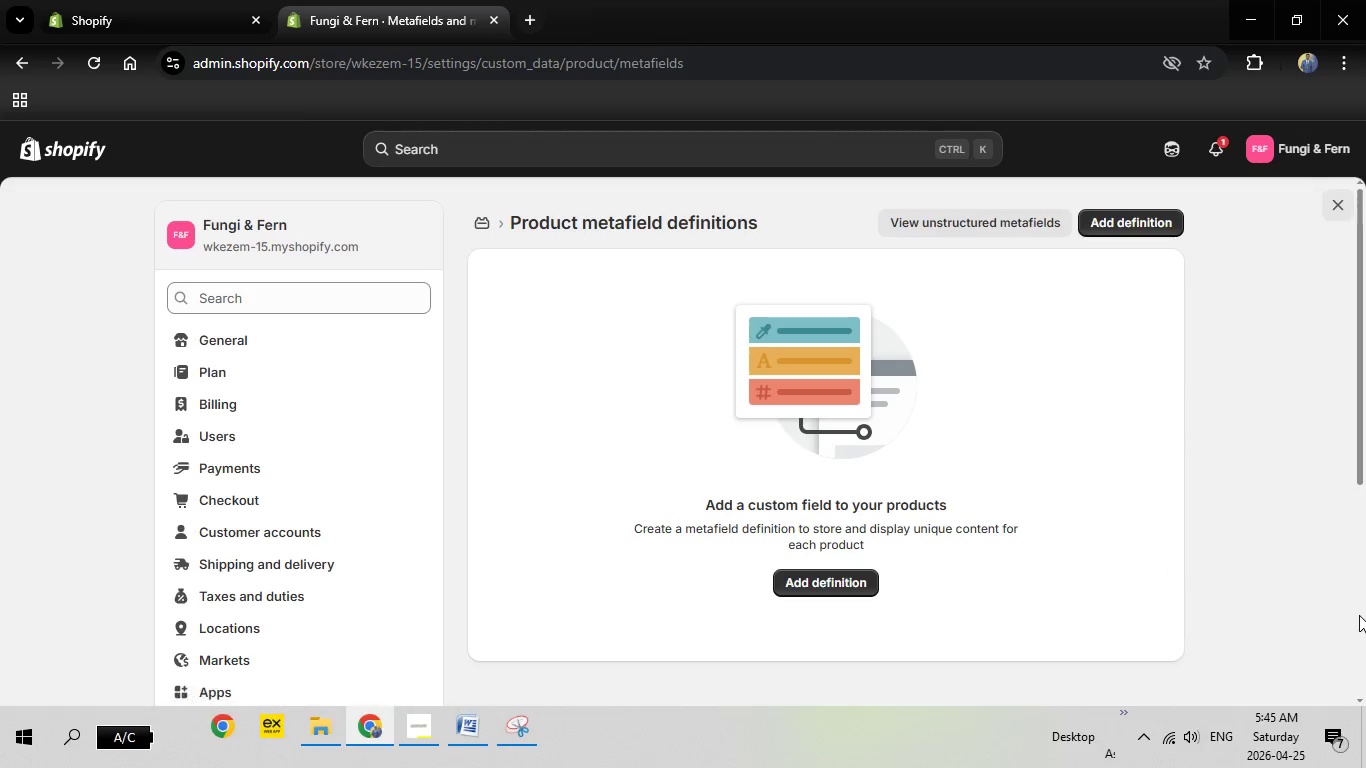 
left_click([485, 226])
 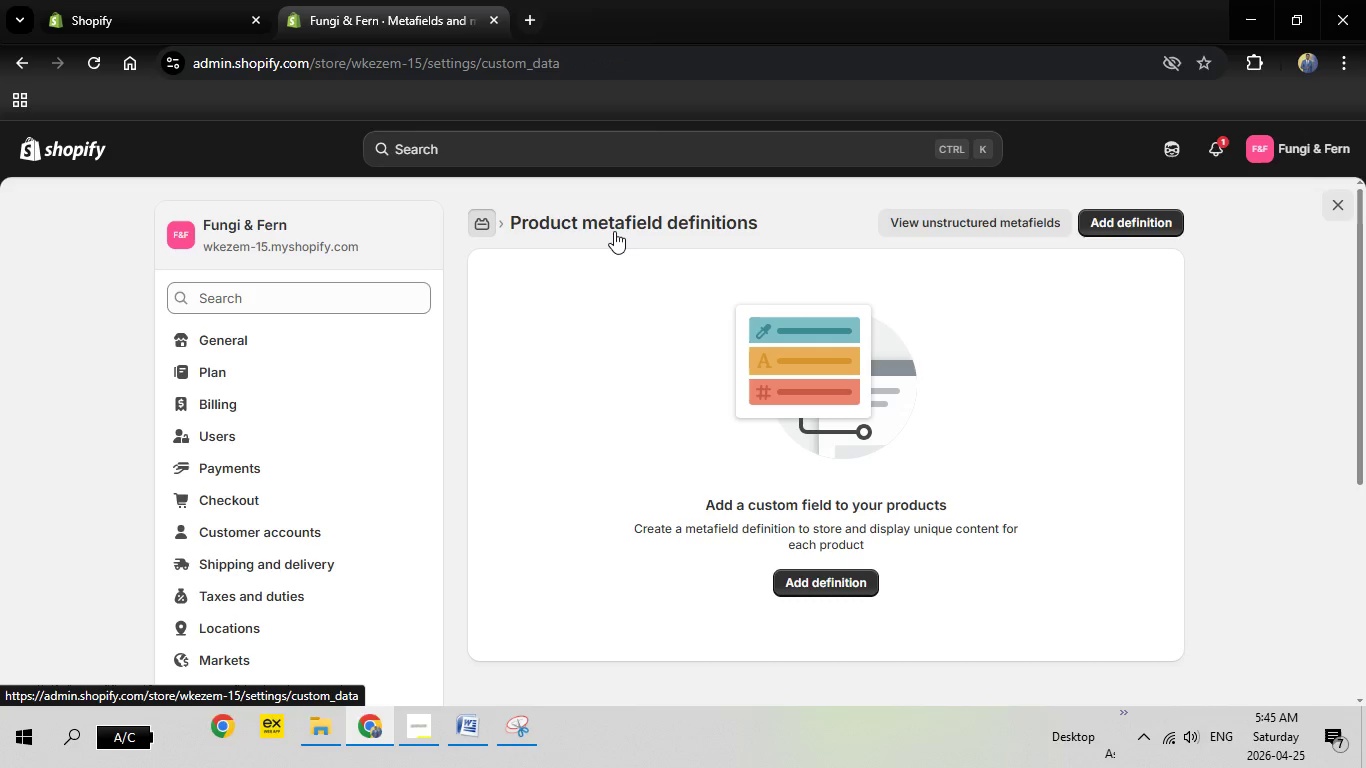 
mouse_move([613, 253])
 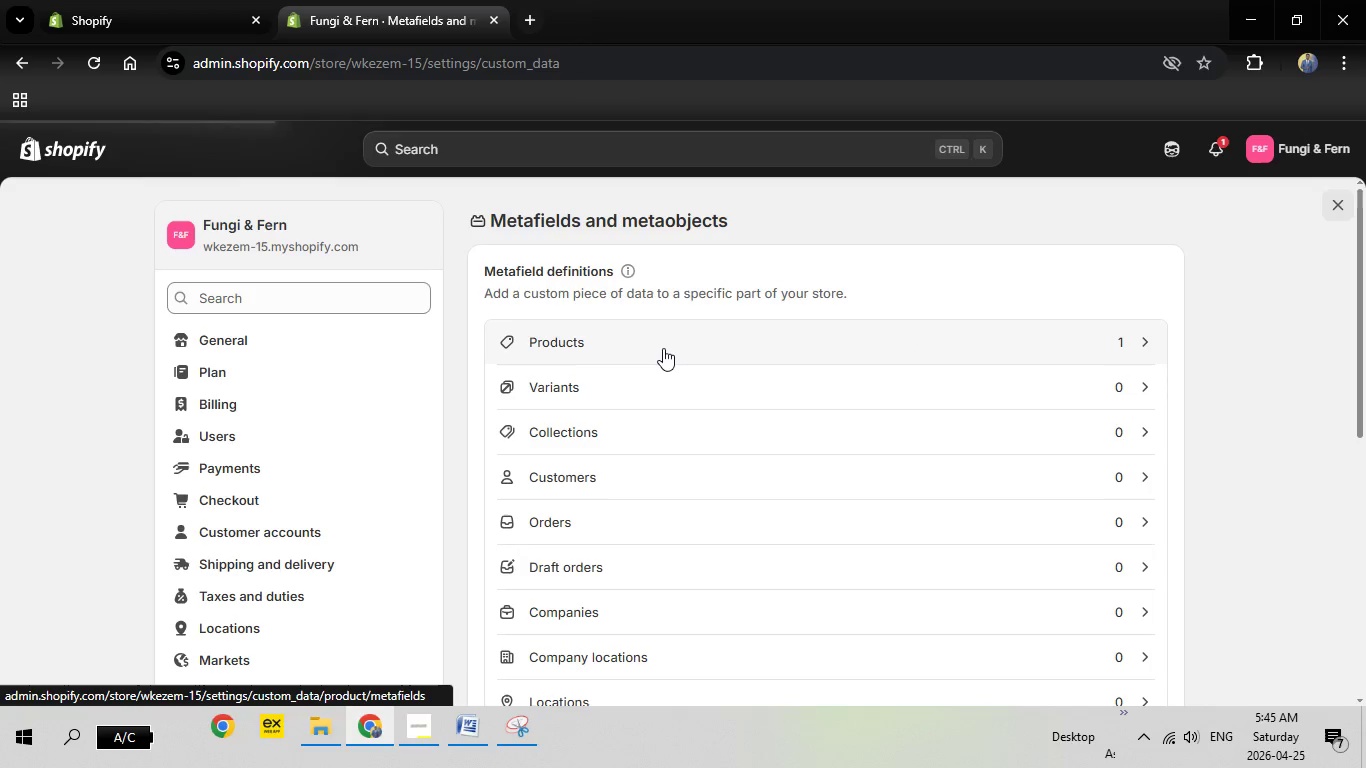 
left_click([662, 340])
 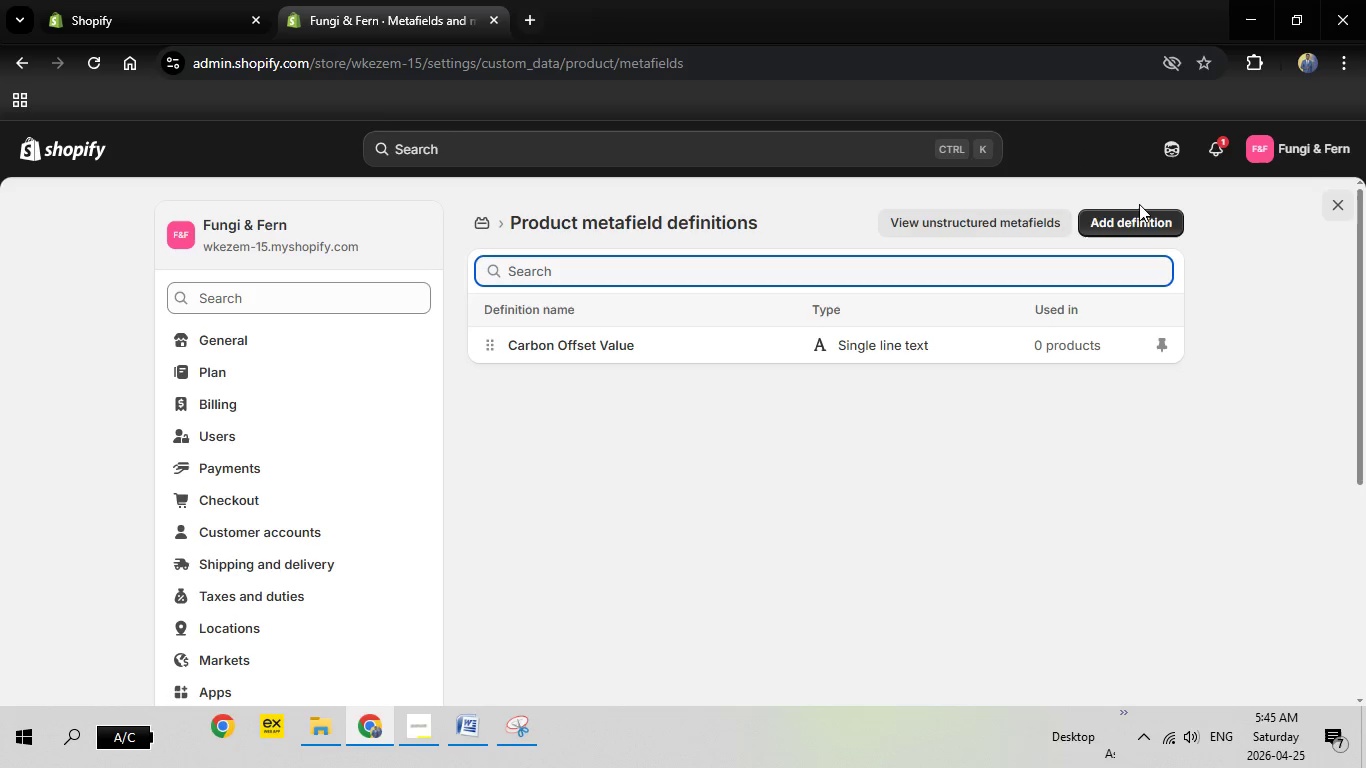 
left_click([1129, 227])
 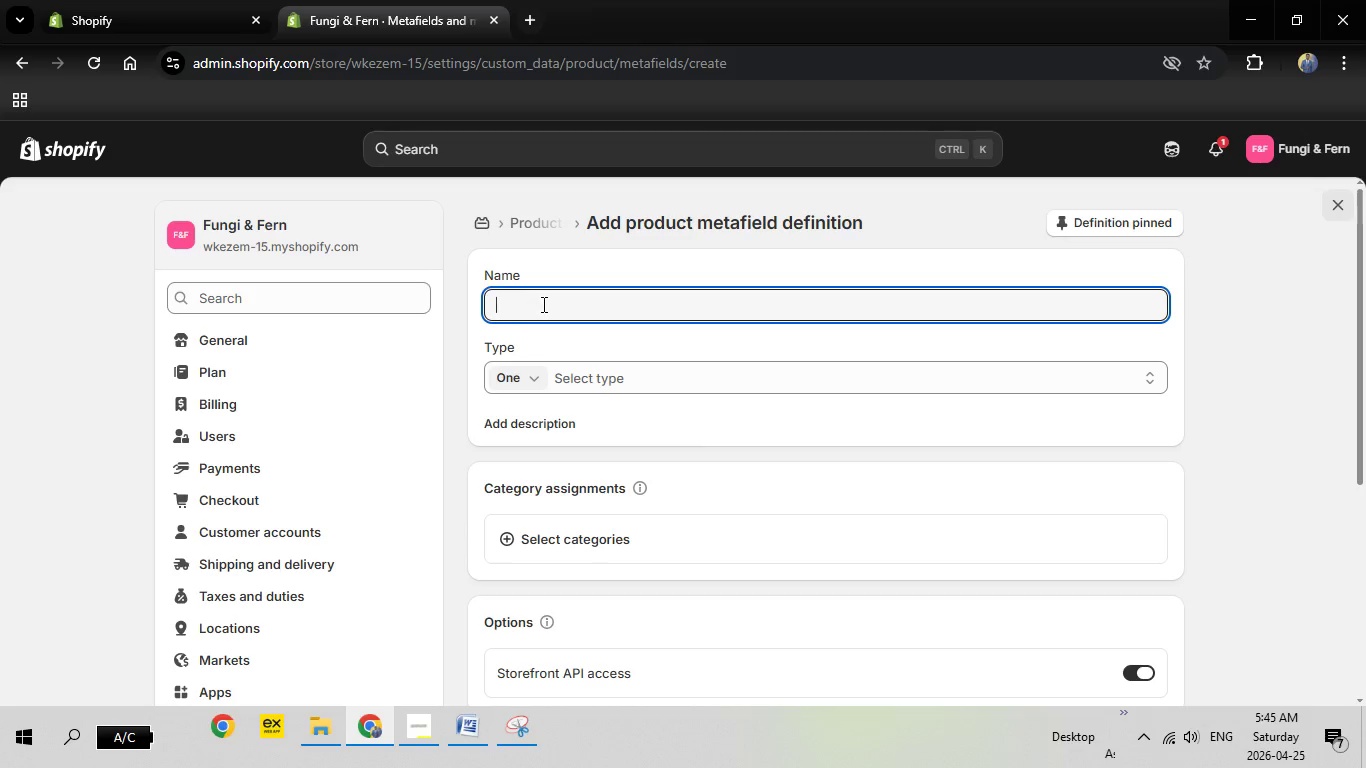 
wait(5.7)
 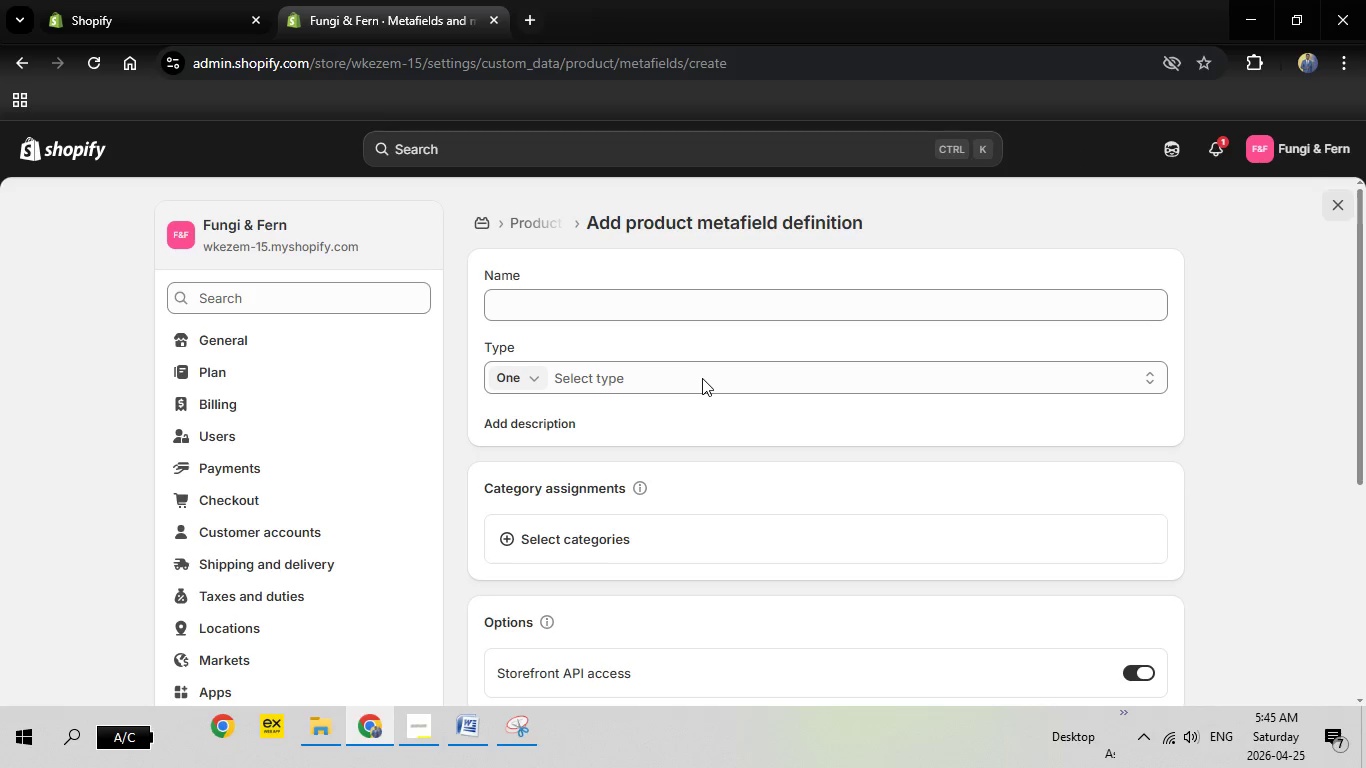 
type(Decomposition)
 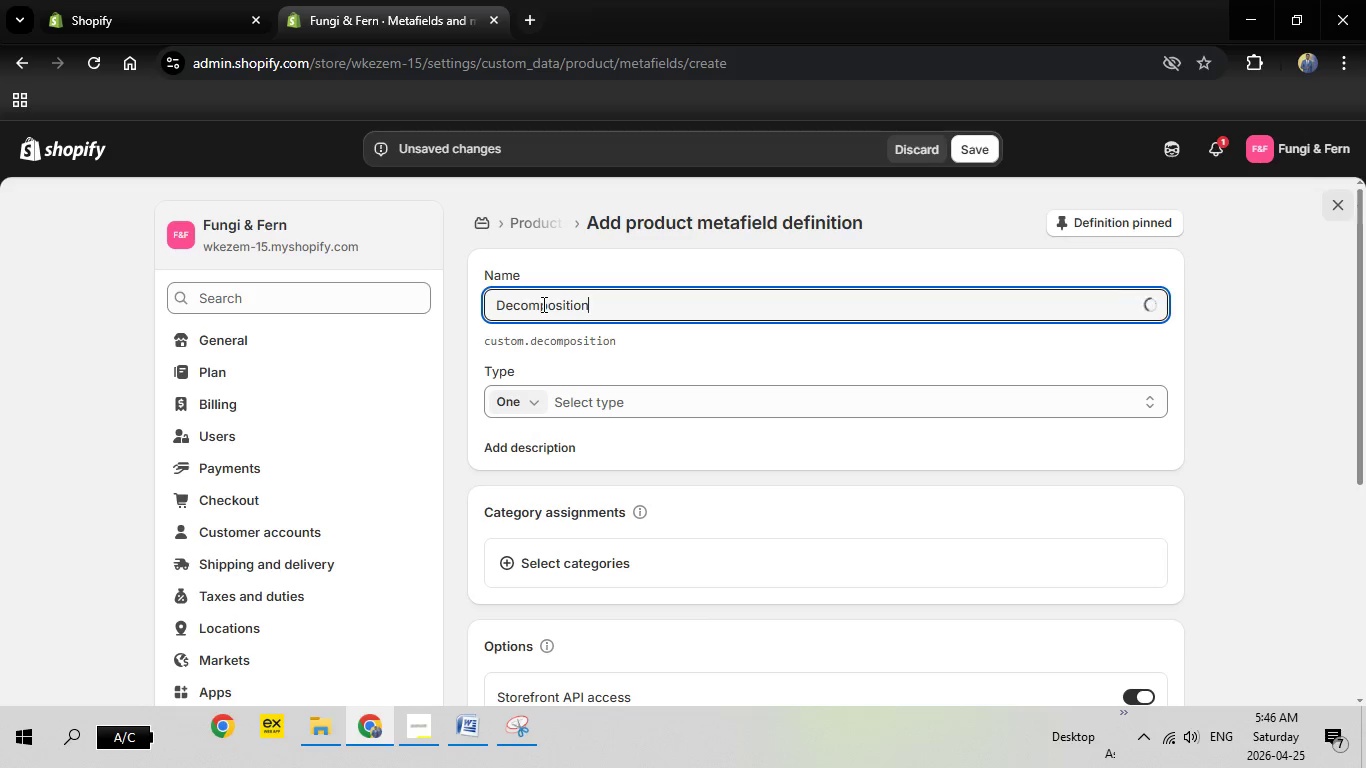 
wait(14.76)
 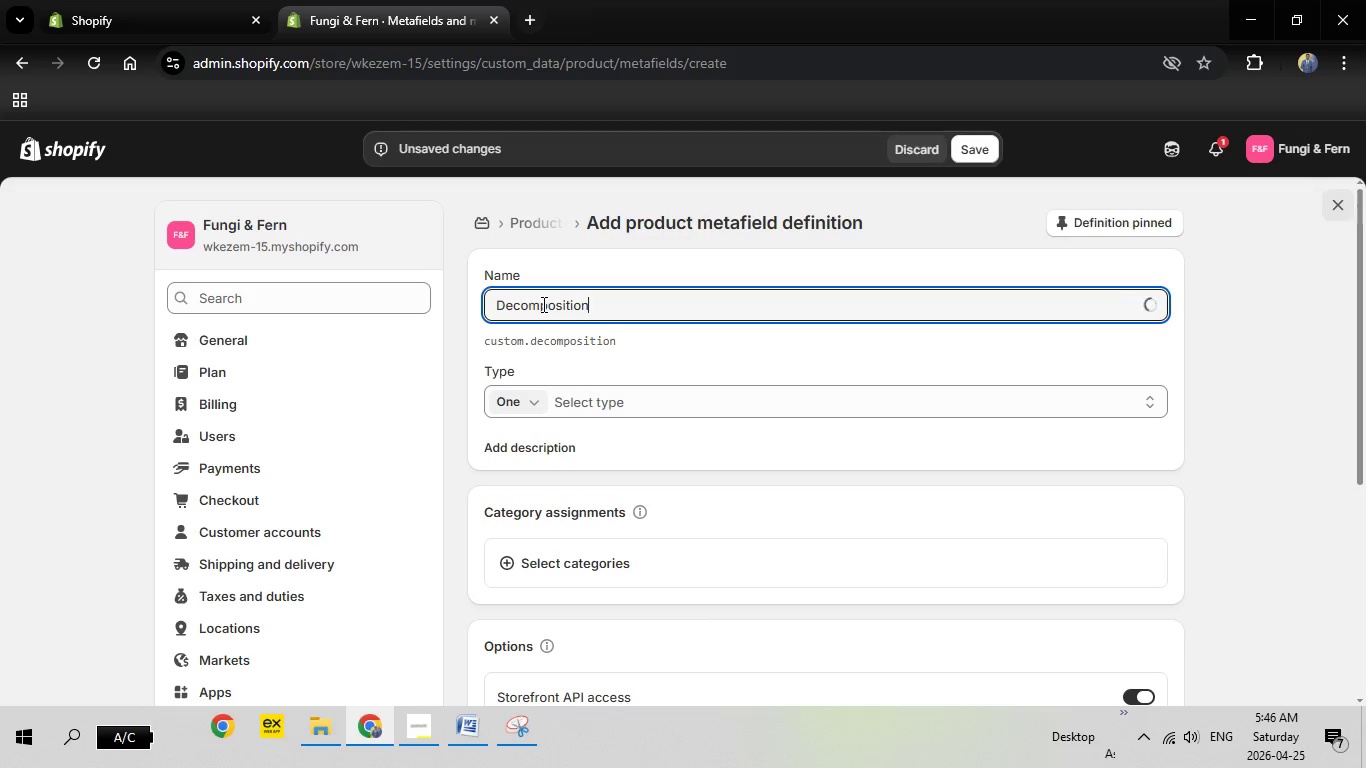 
type( Rate)
 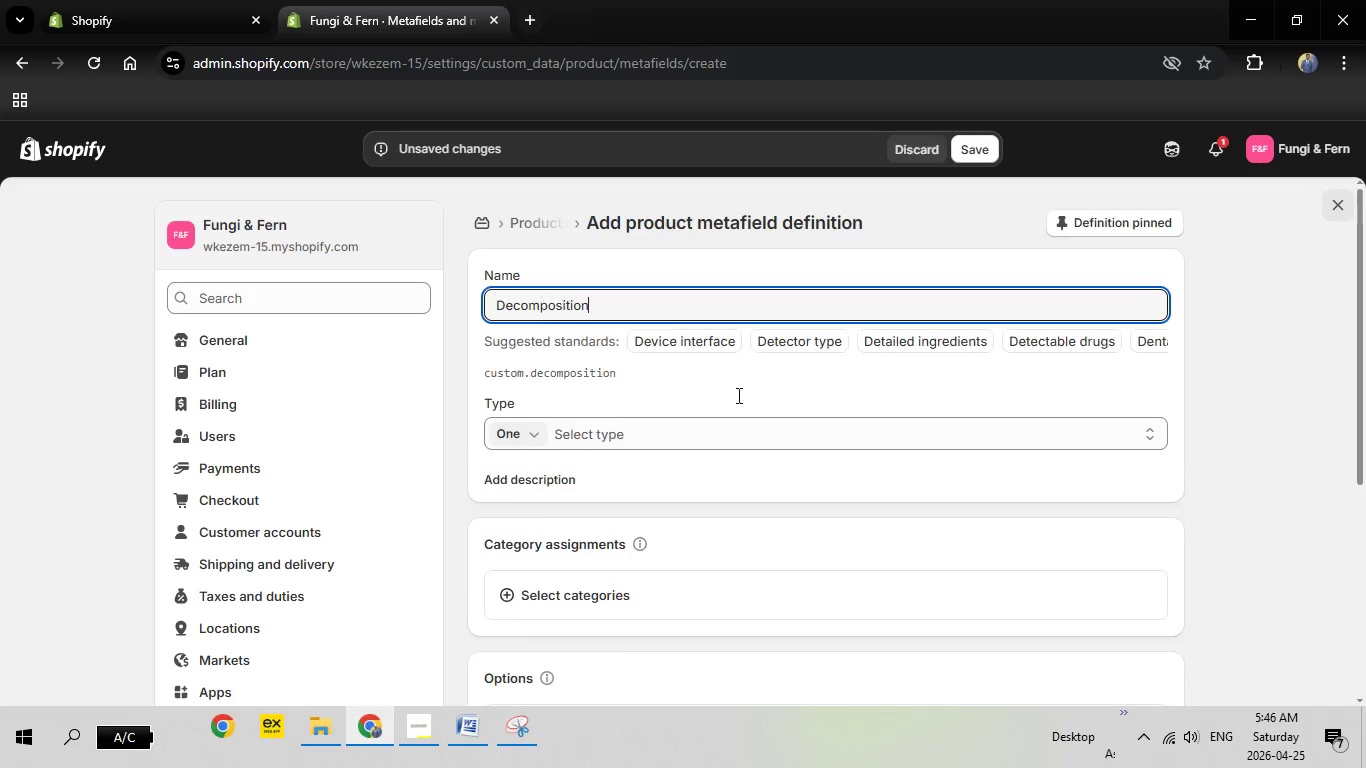 
wait(14.91)
 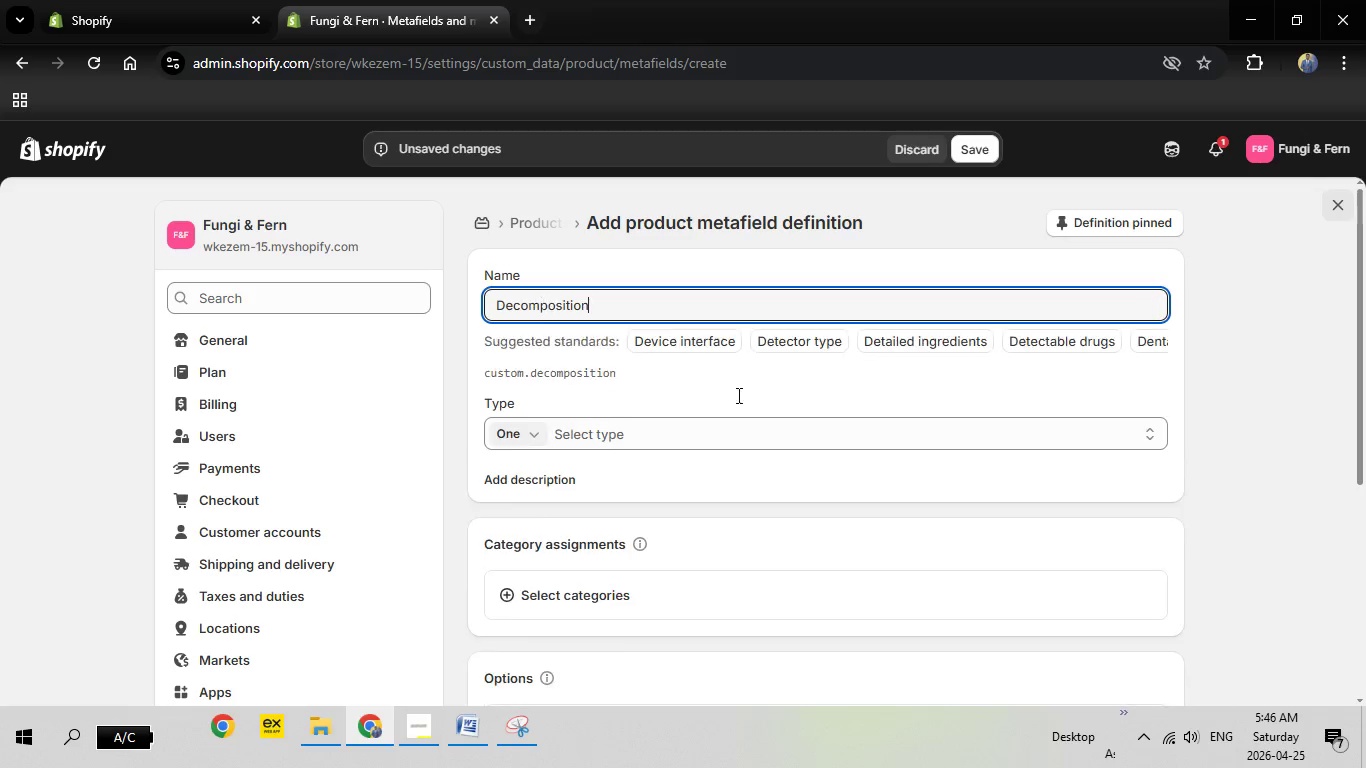 
left_click([598, 439])
 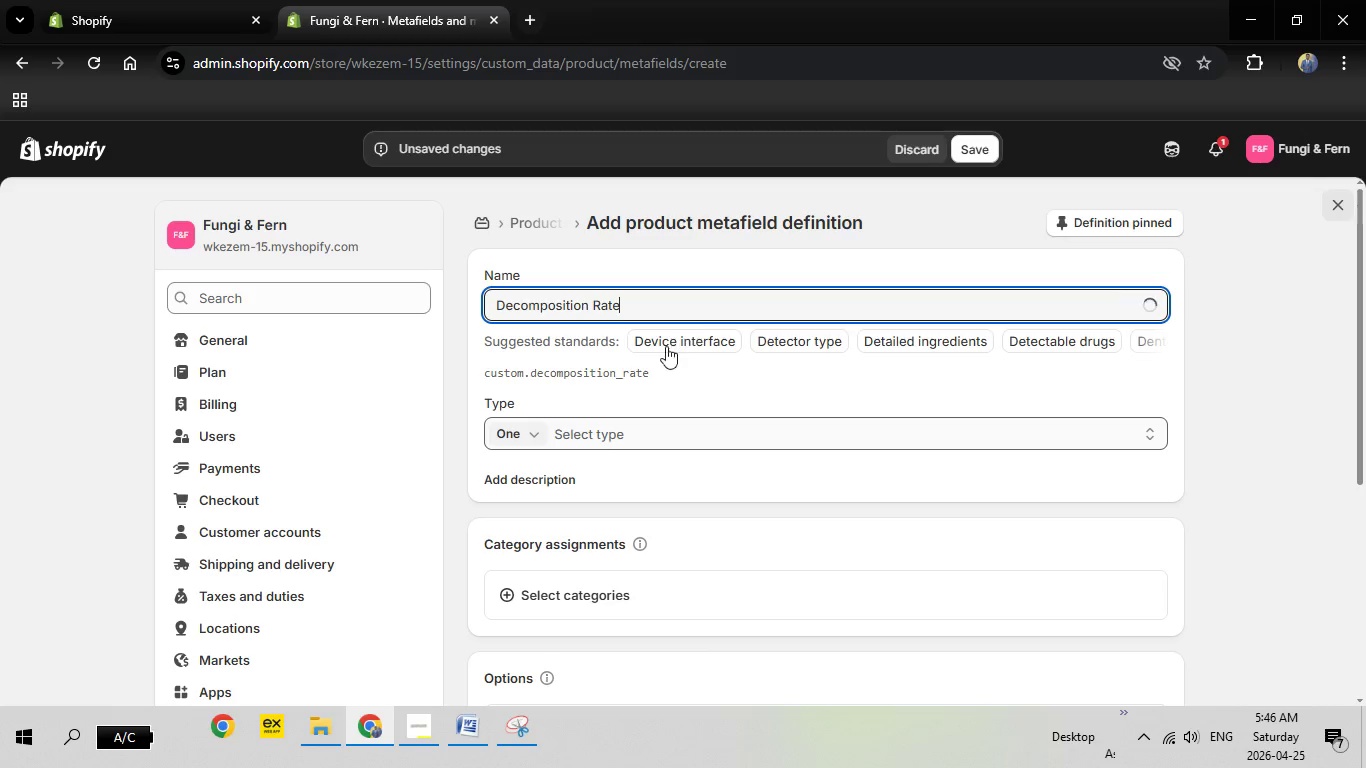 
mouse_move([487, 457])
 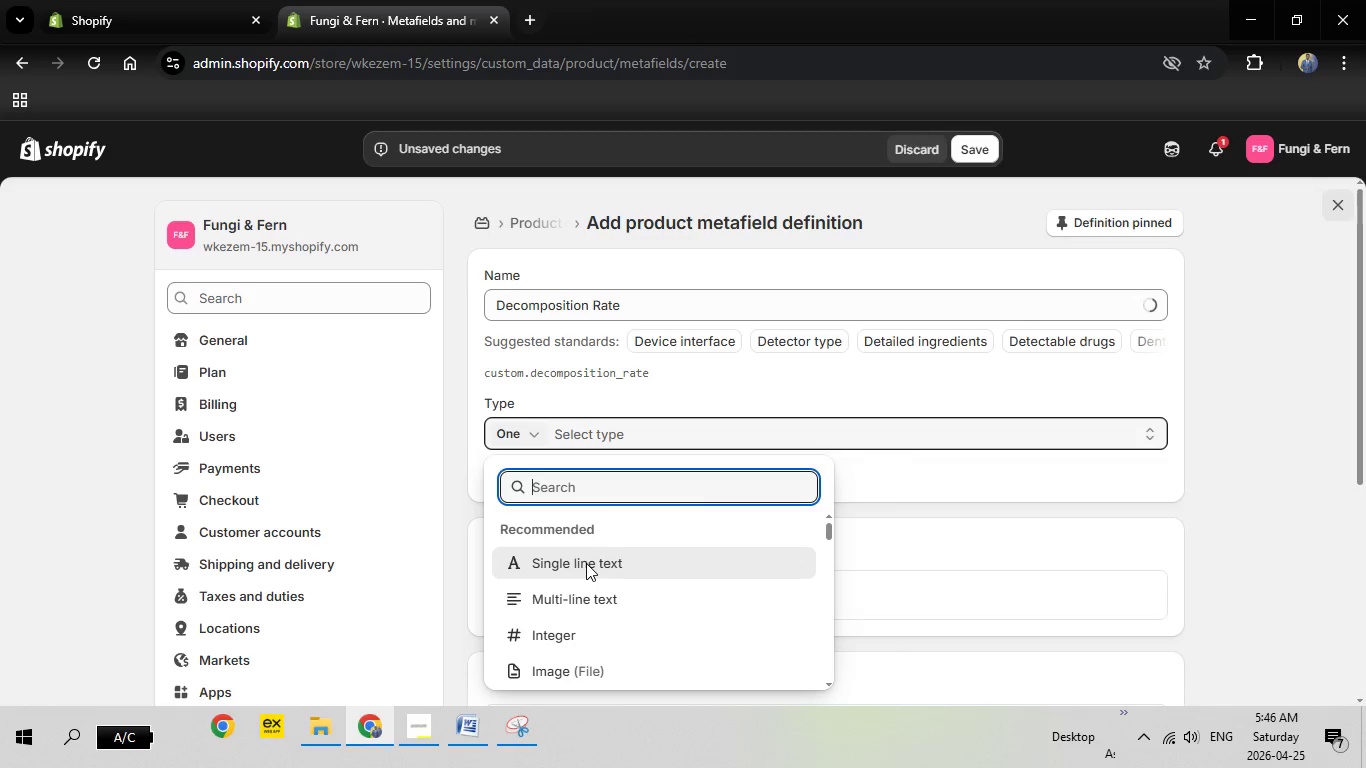 
left_click([586, 563])
 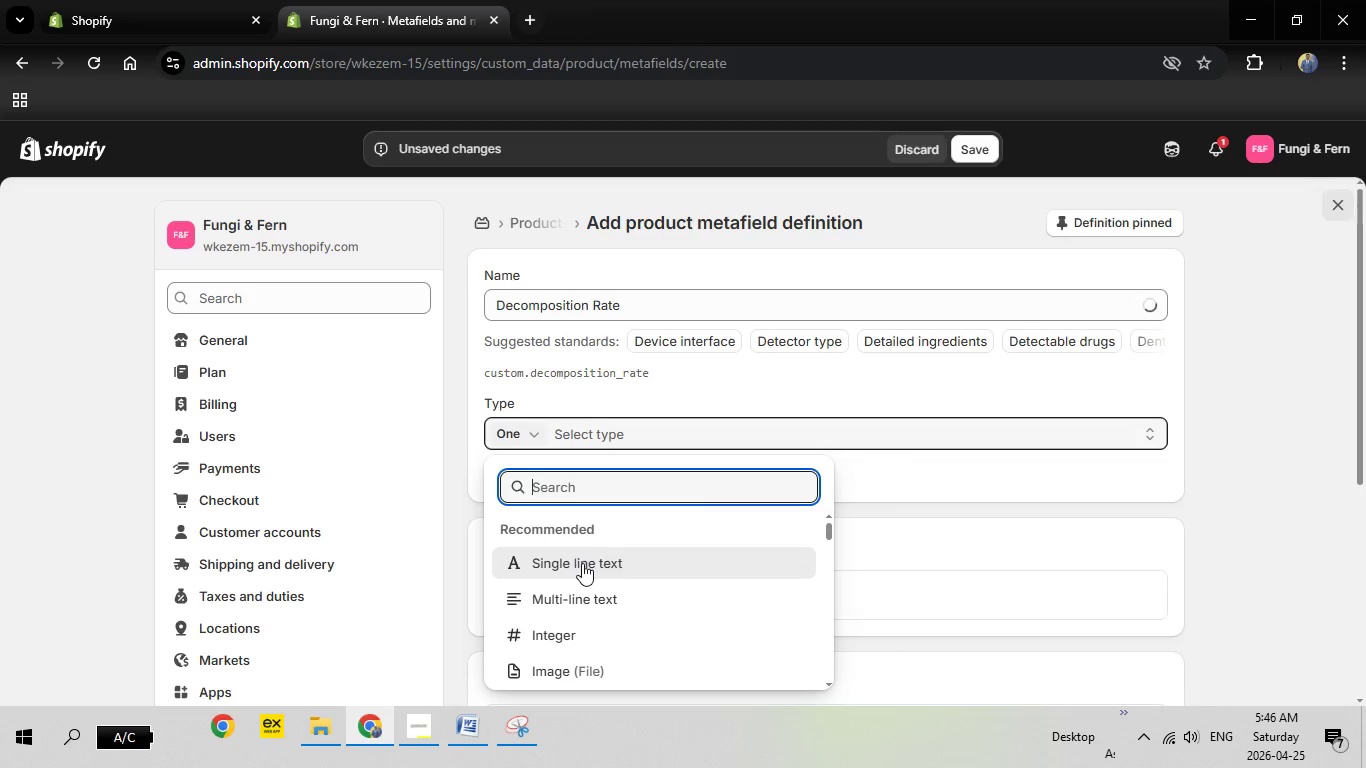 
left_click([582, 563])
 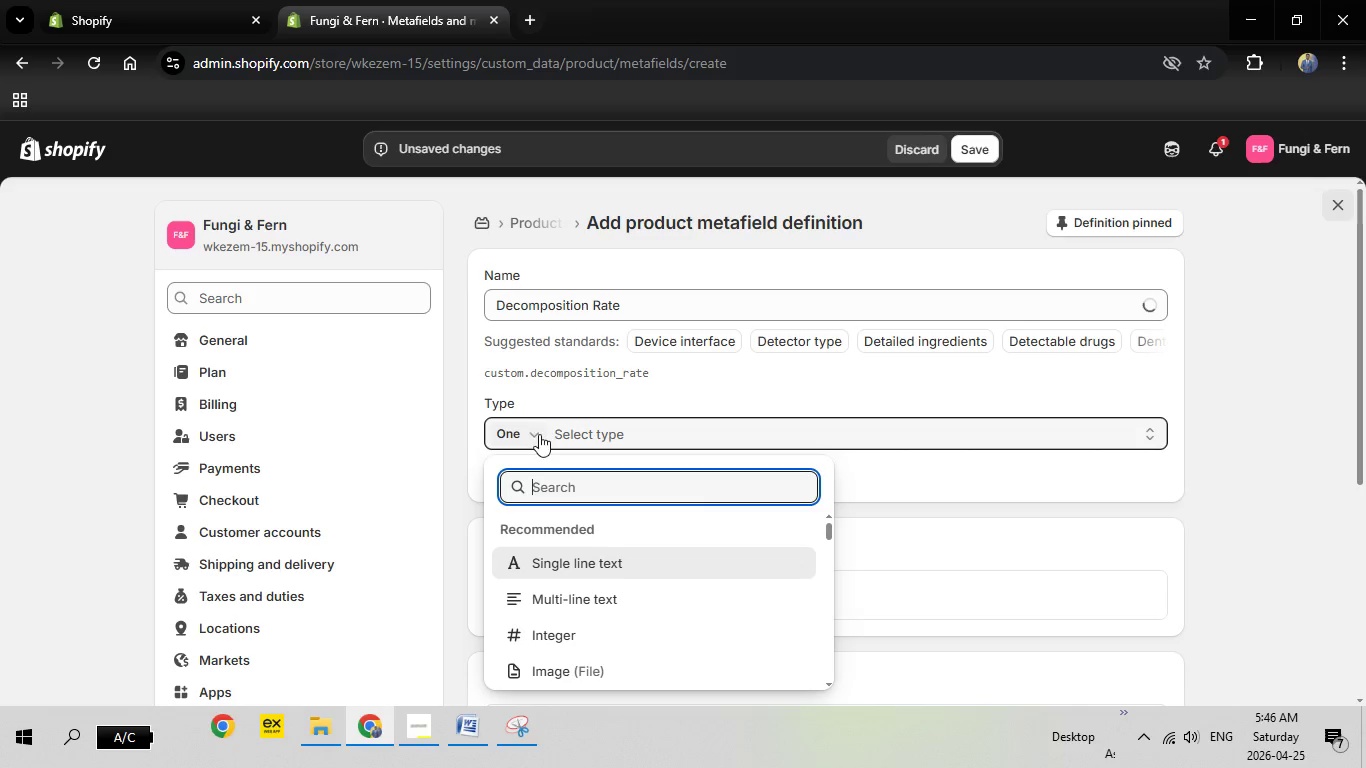 
mouse_move([607, 380])
 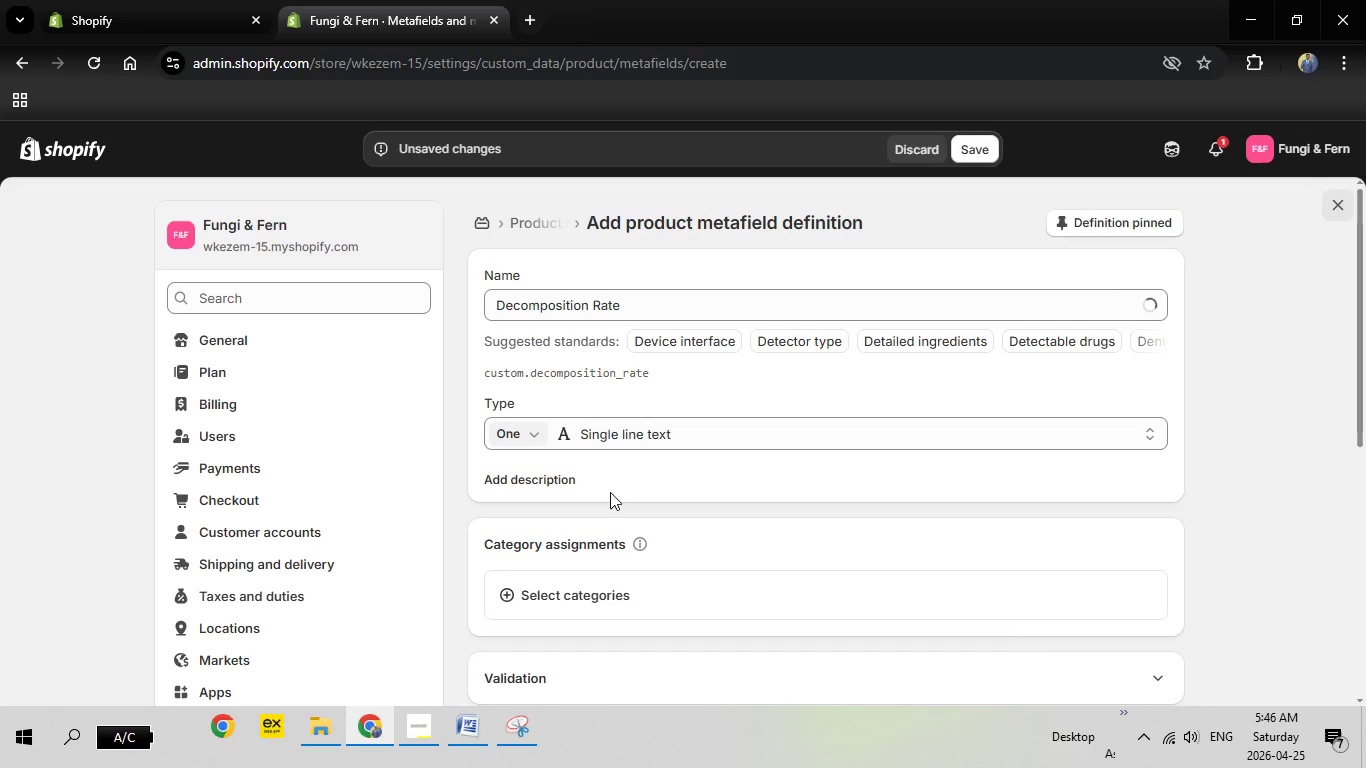 
scroll: coordinate [865, 476], scroll_direction: down, amount: 7.0
 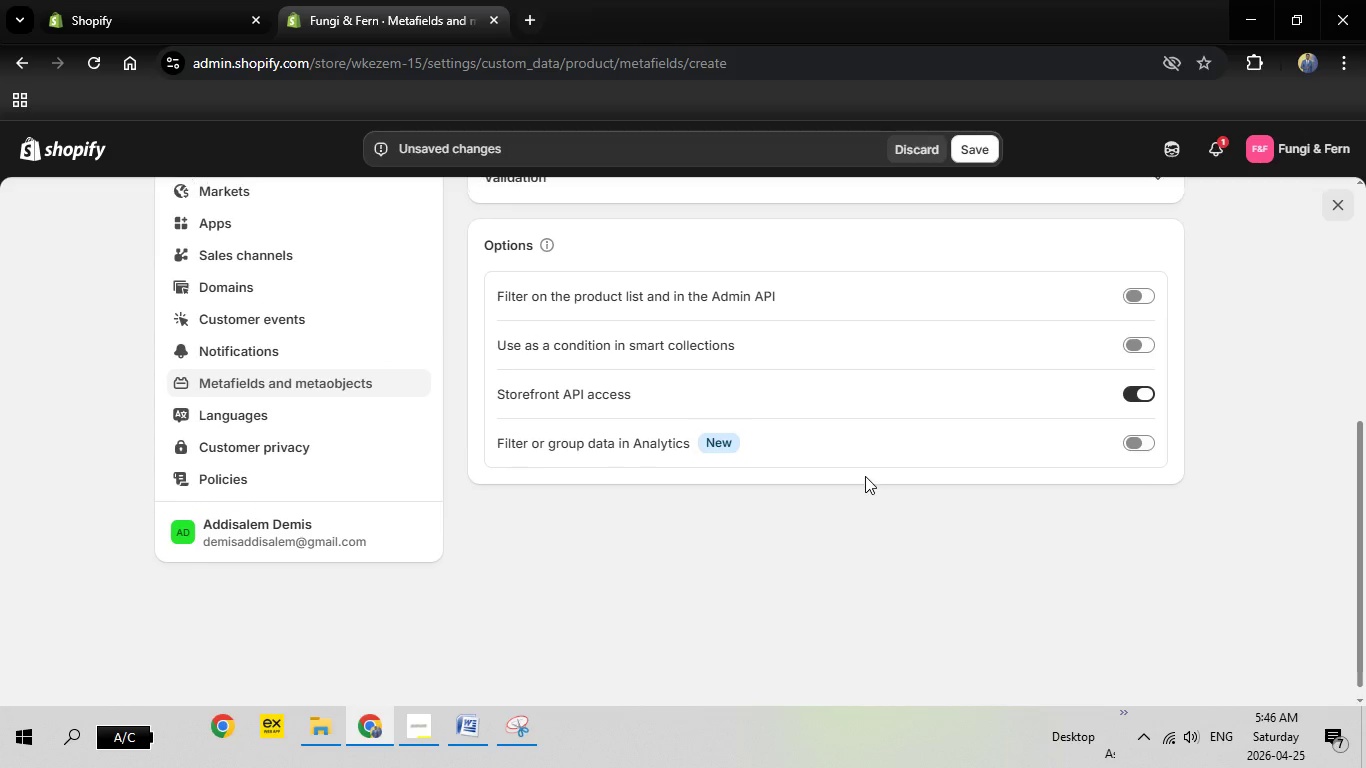 
scroll: coordinate [865, 476], scroll_direction: up, amount: 11.0
 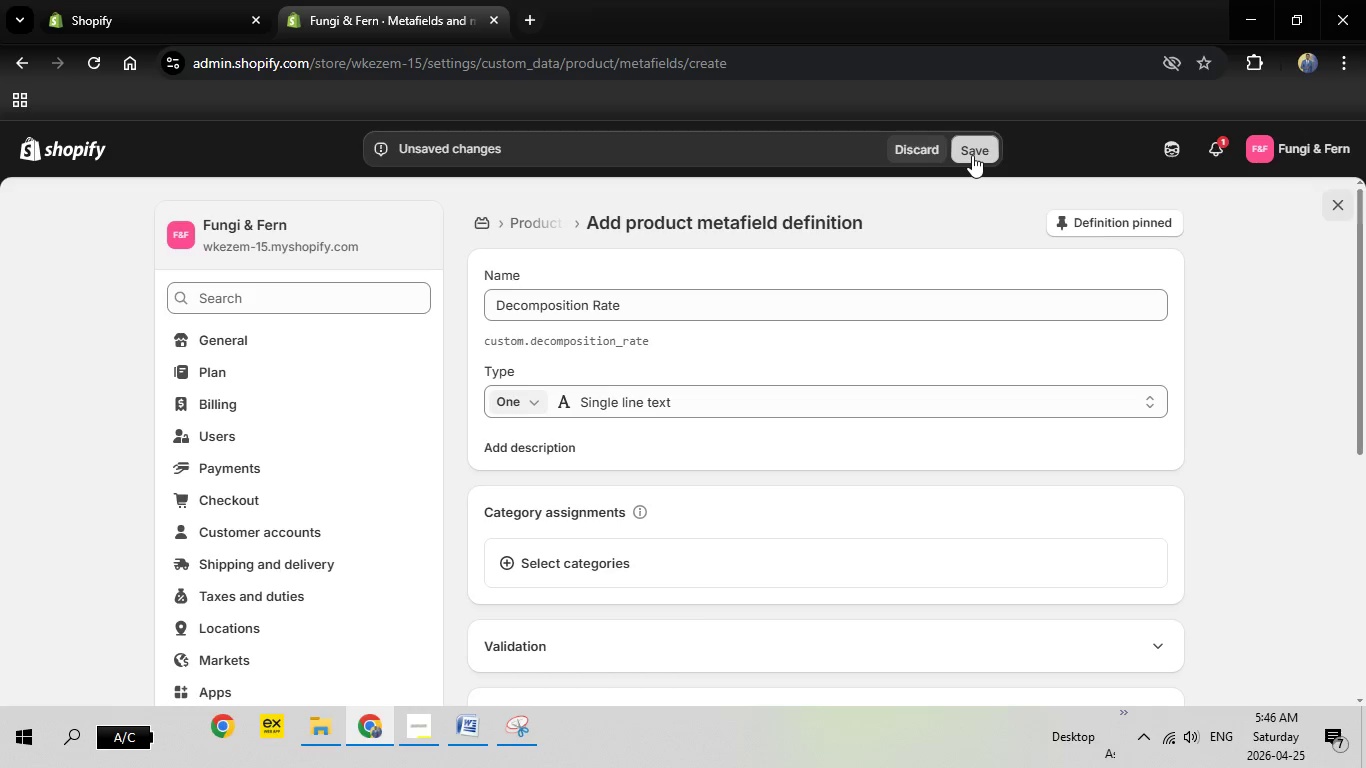 
left_click([972, 155])
 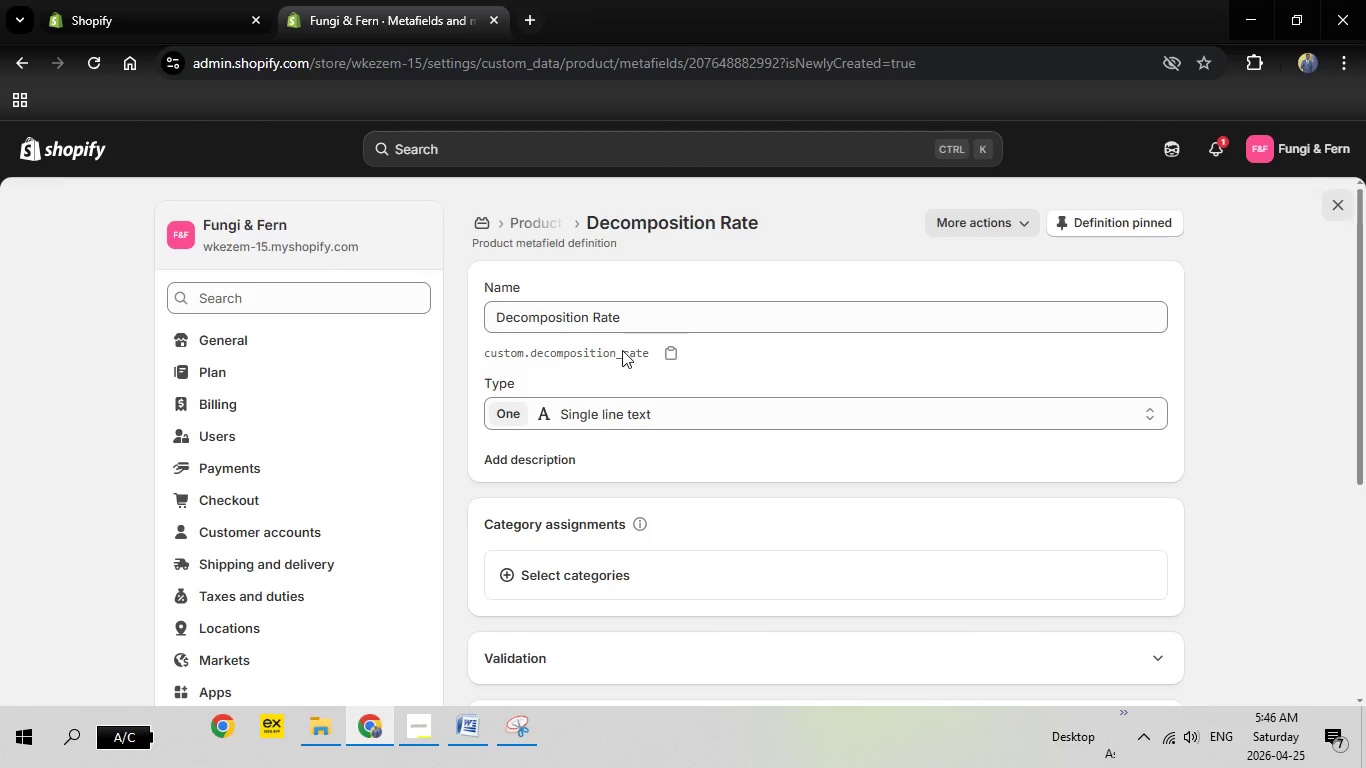 
wait(11.92)
 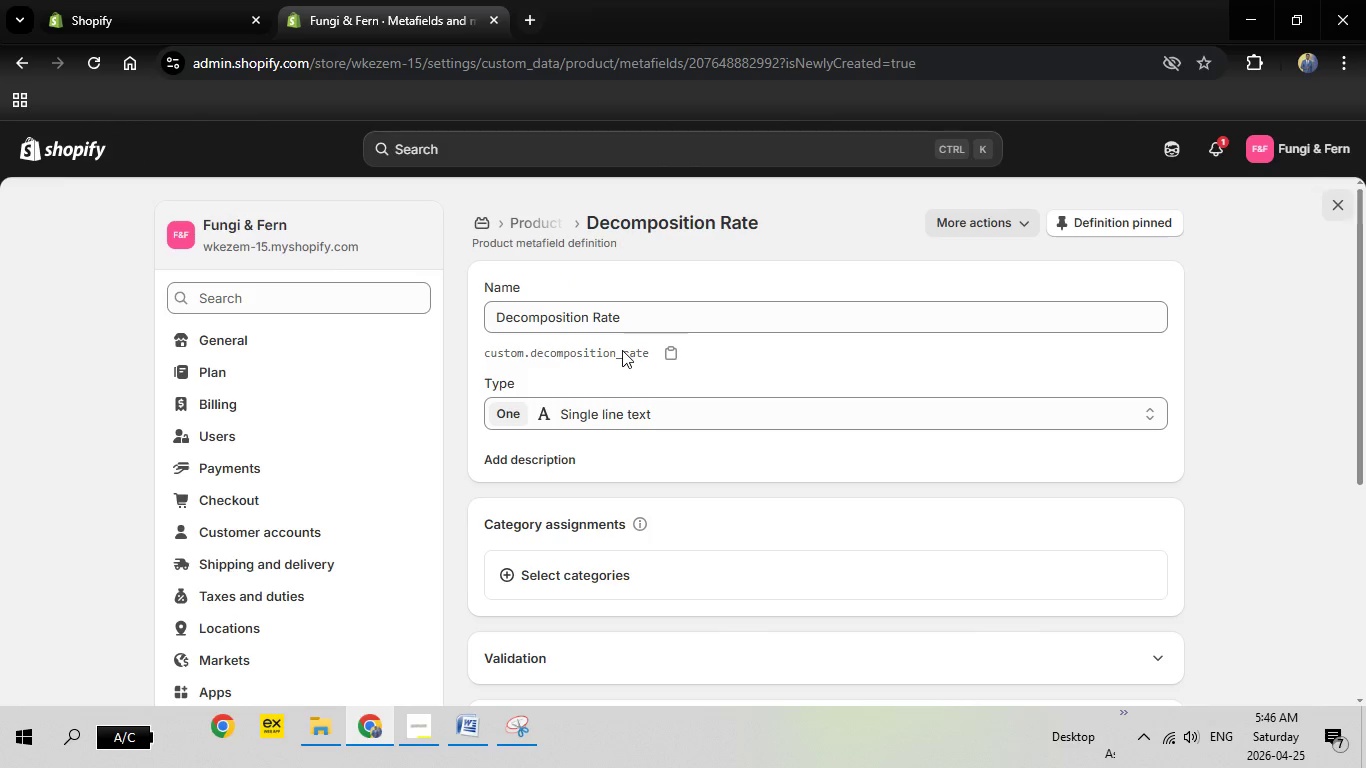 
scroll: coordinate [737, 426], scroll_direction: down, amount: 4.0
 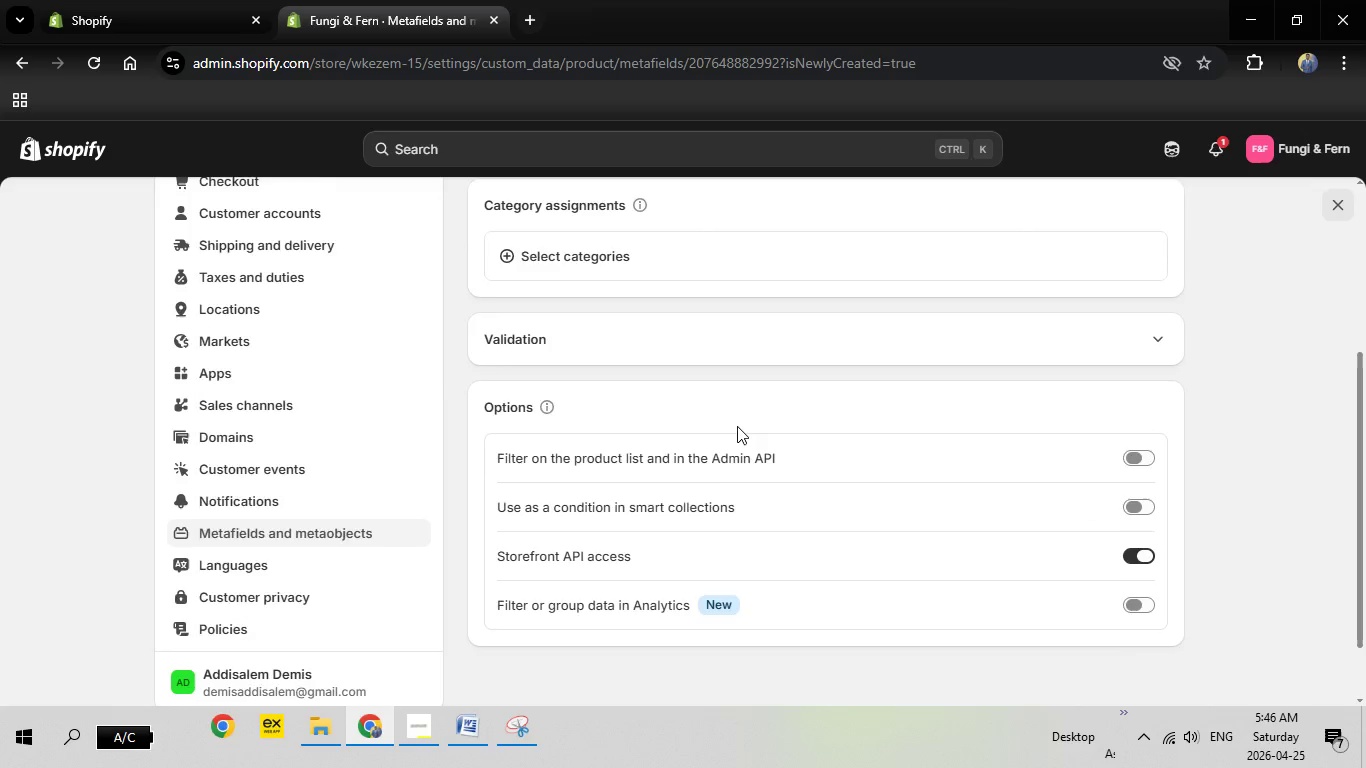 
scroll: coordinate [737, 426], scroll_direction: up, amount: 11.0
 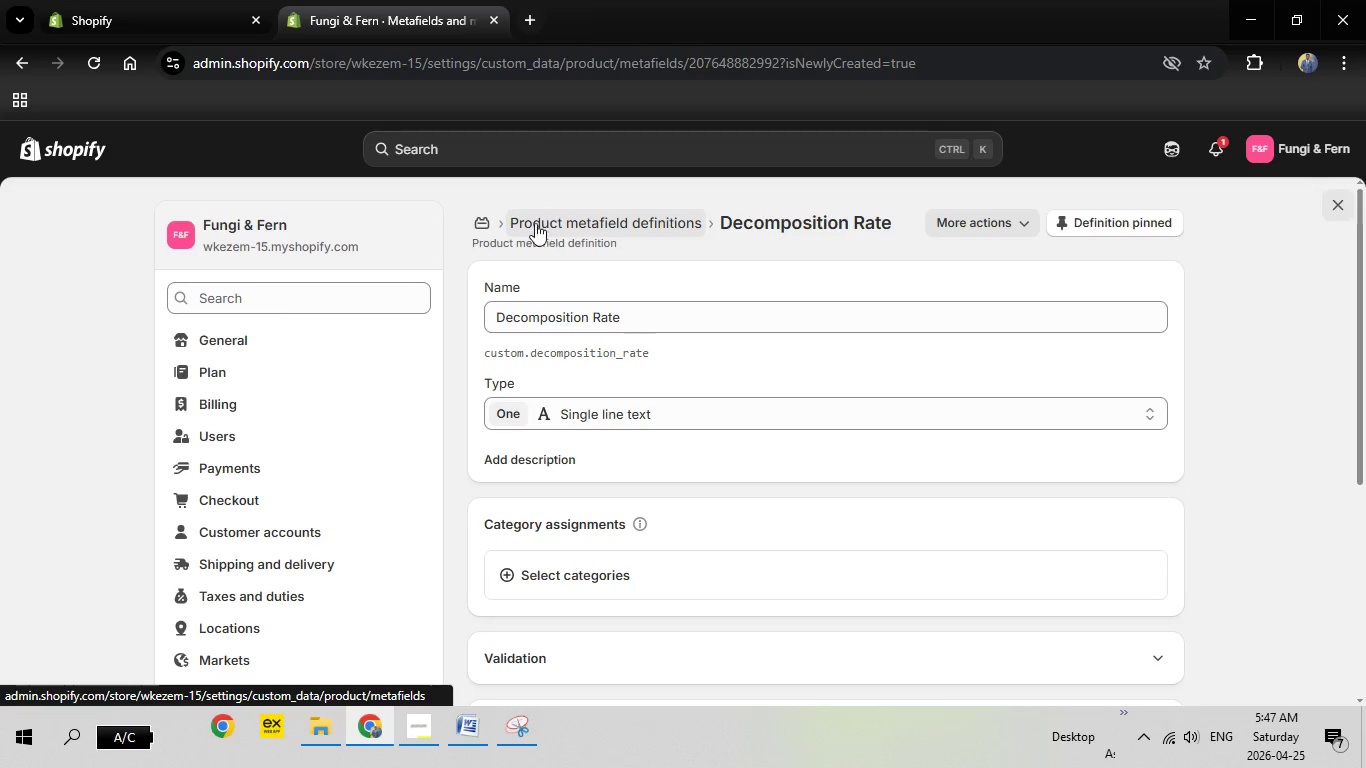 
left_click([535, 223])
 